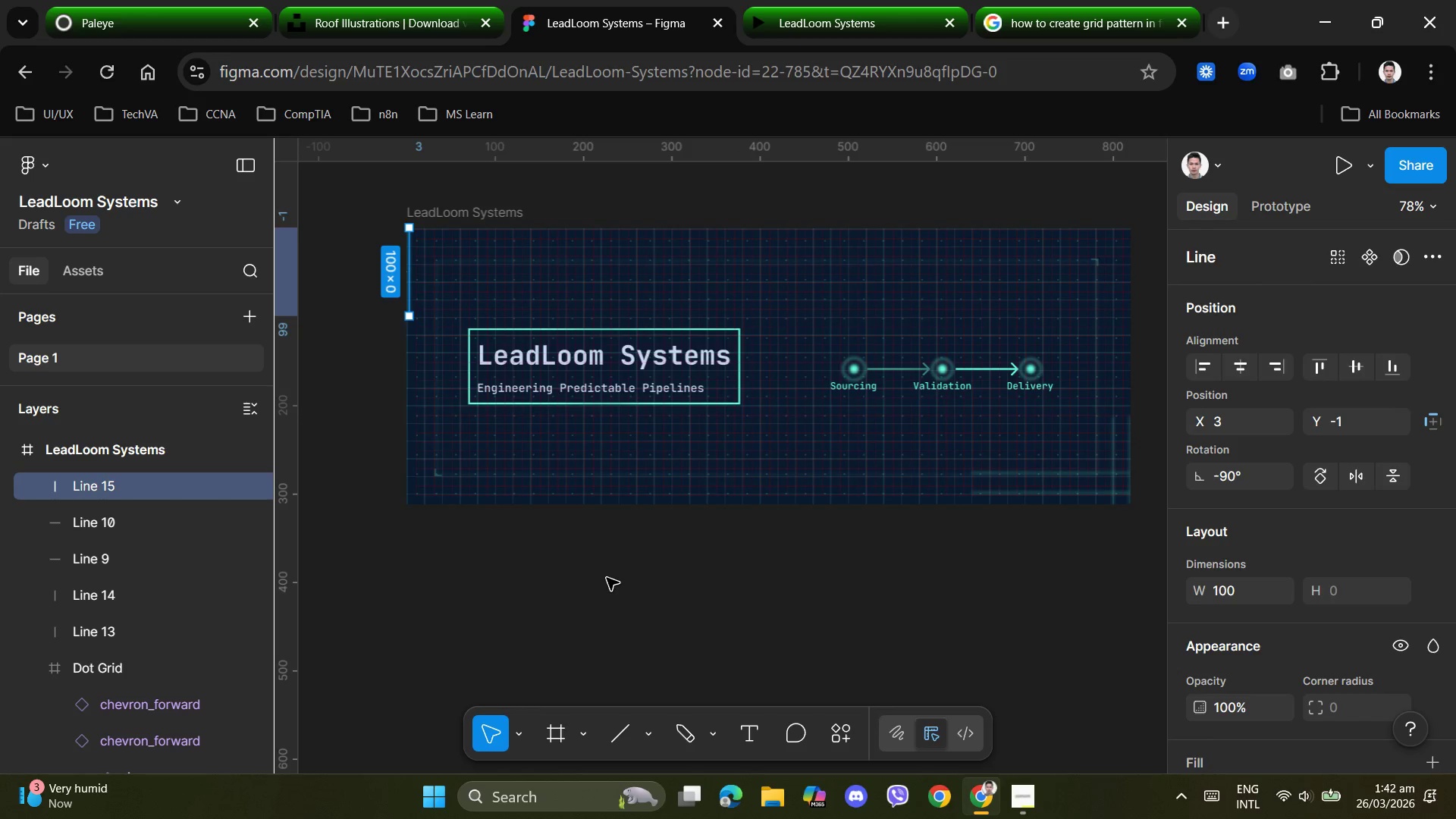 
left_click([607, 579])
 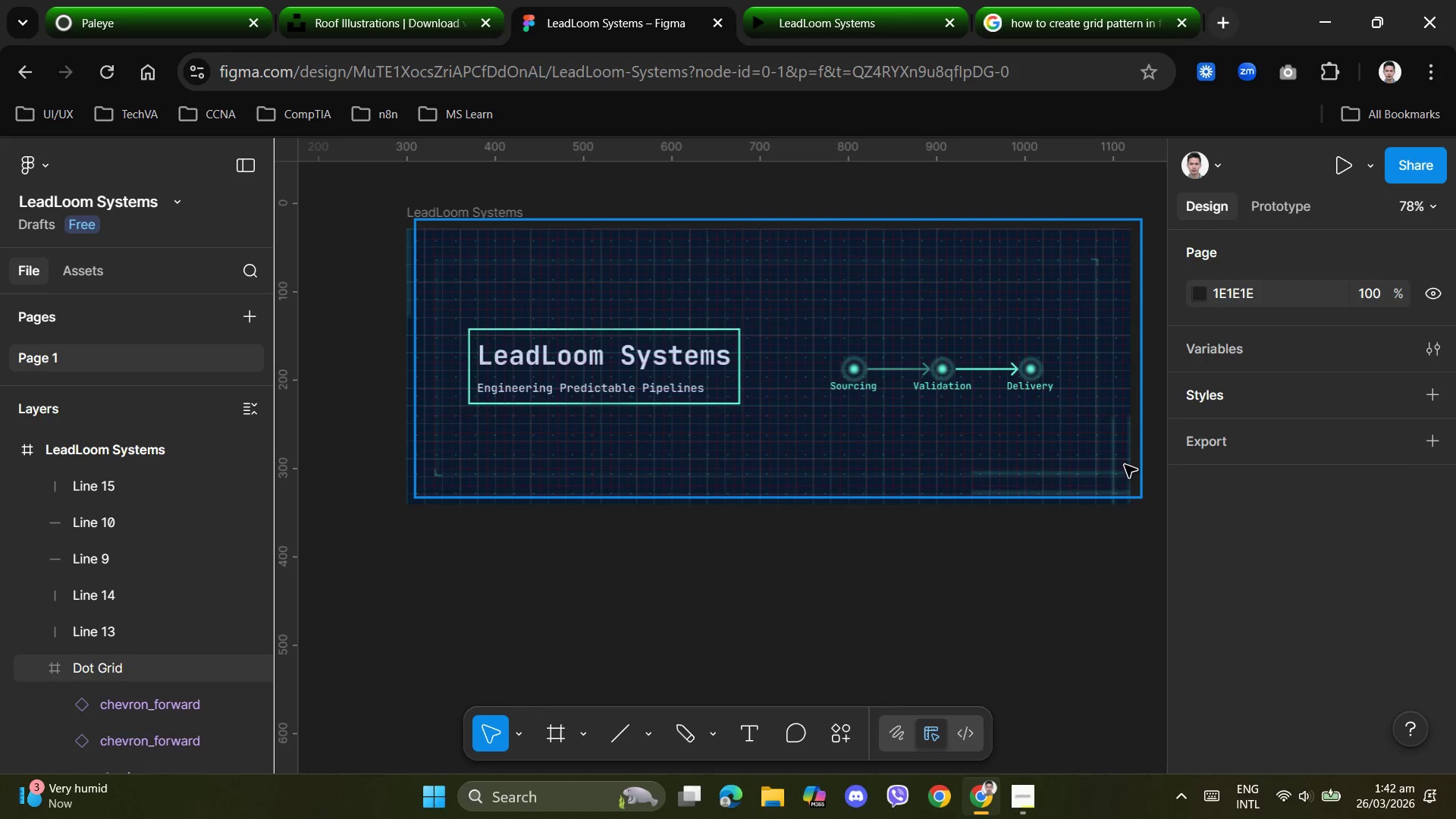 
left_click([1131, 456])
 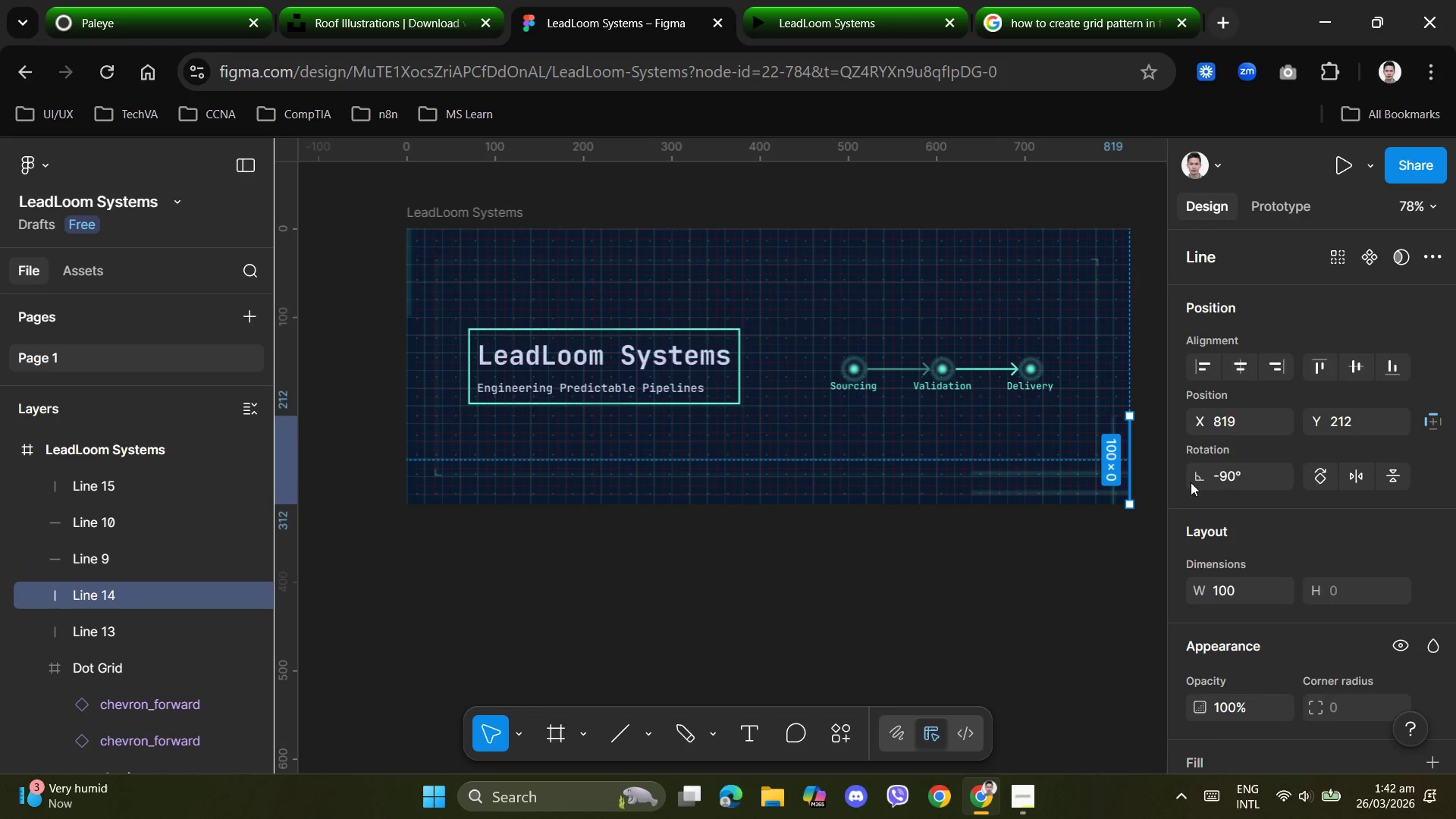 
key(ArrowLeft)
 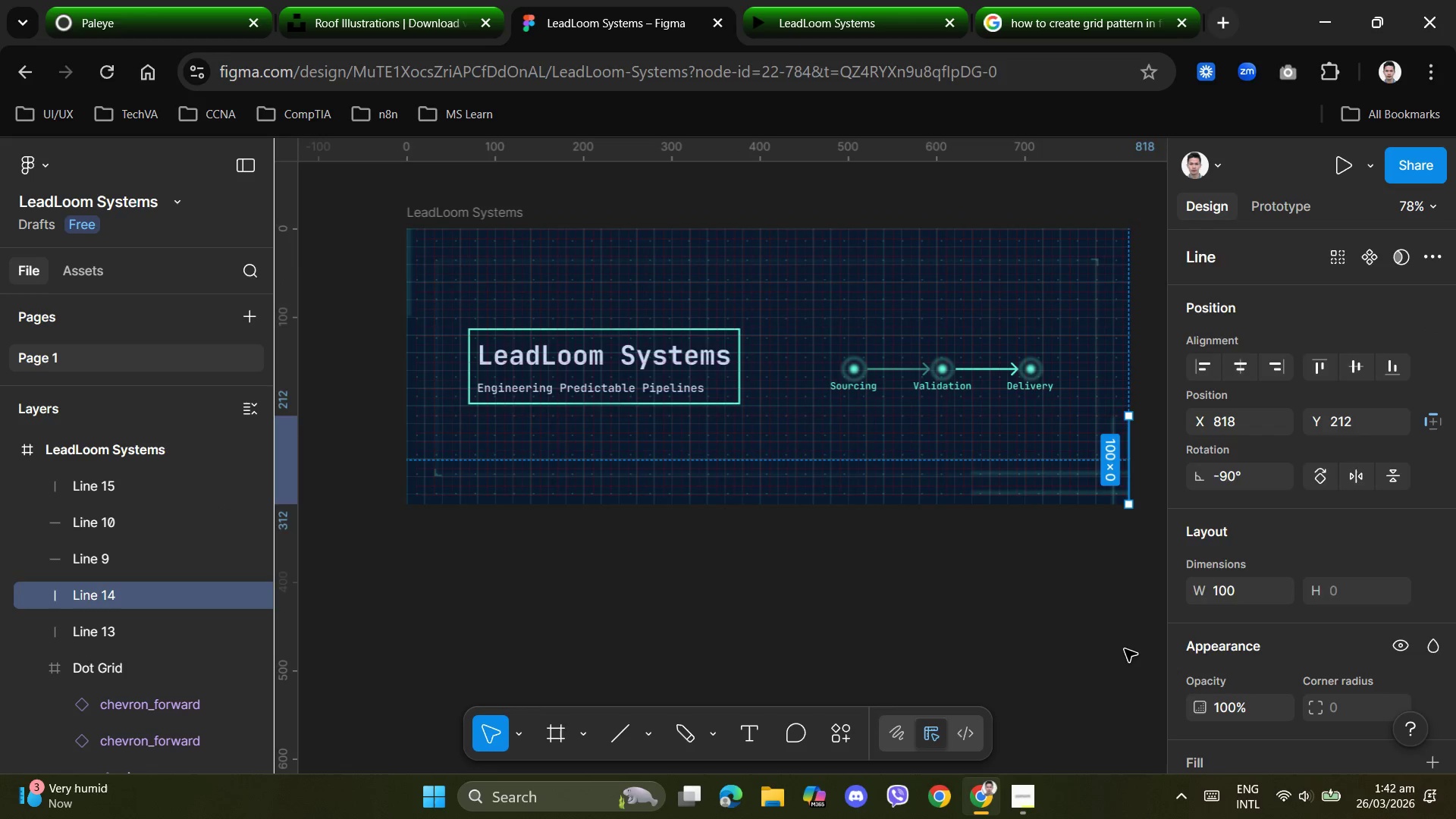 
left_click([1125, 649])
 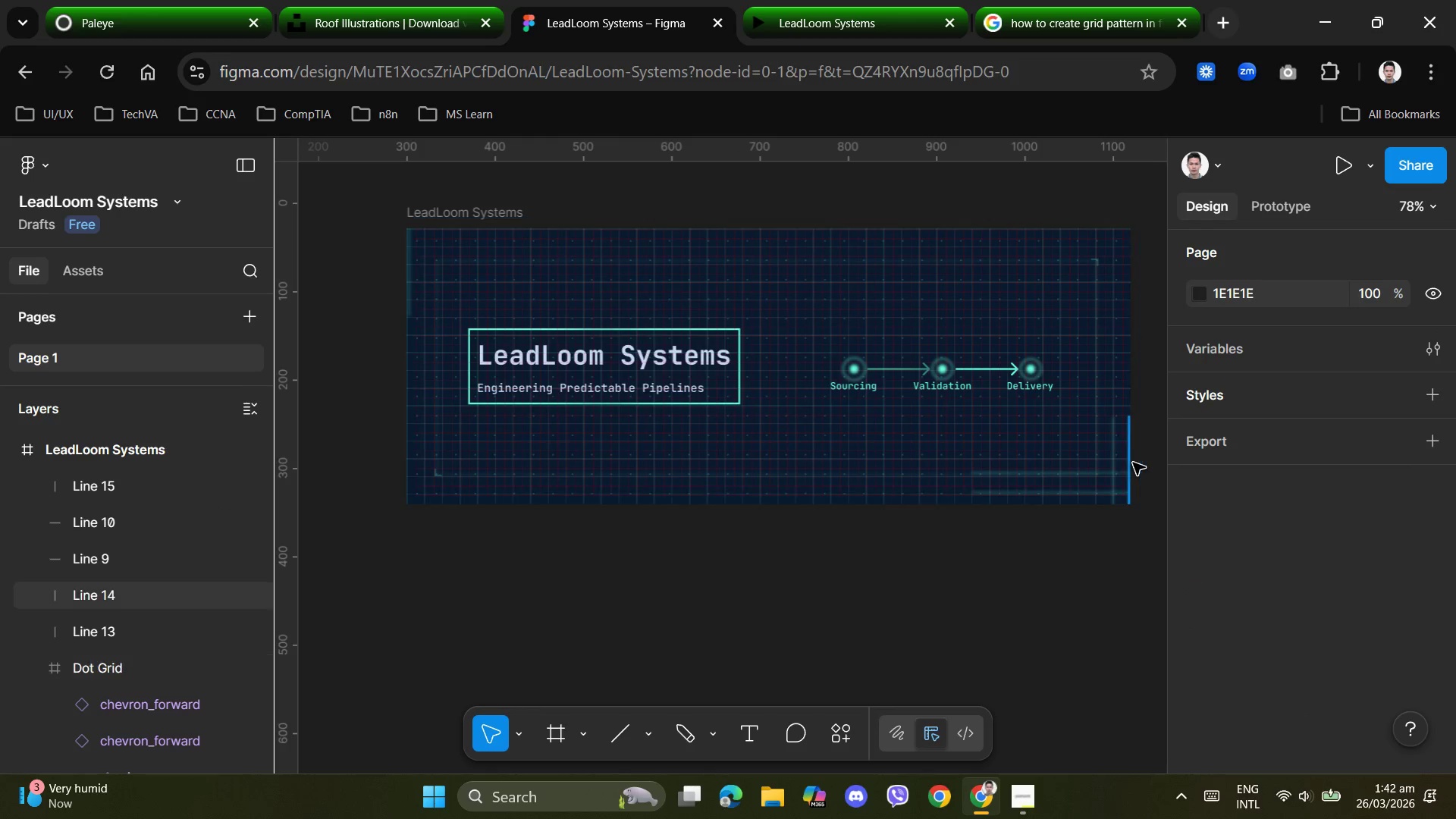 
left_click([1131, 462])
 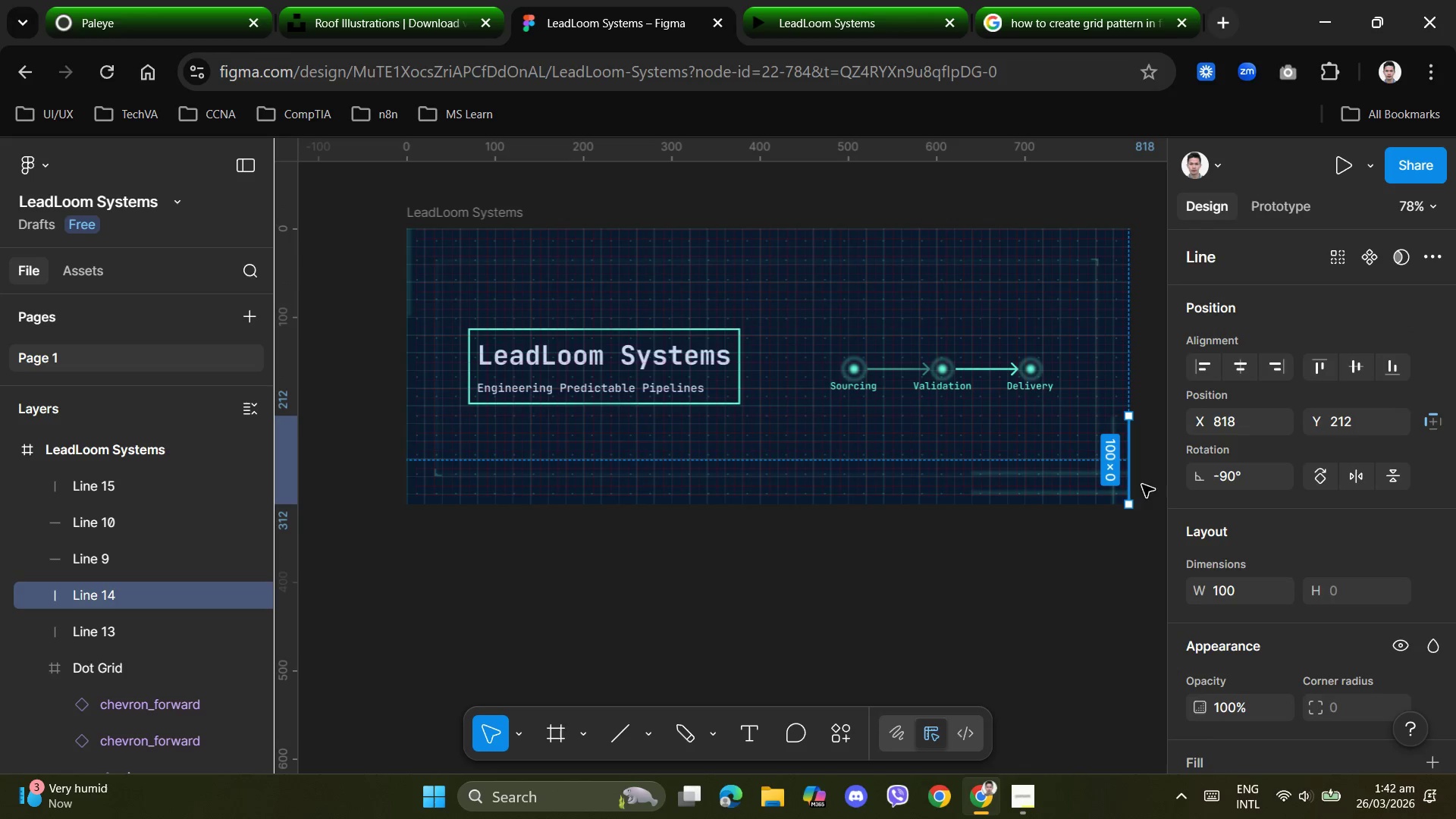 
key(ArrowLeft)
 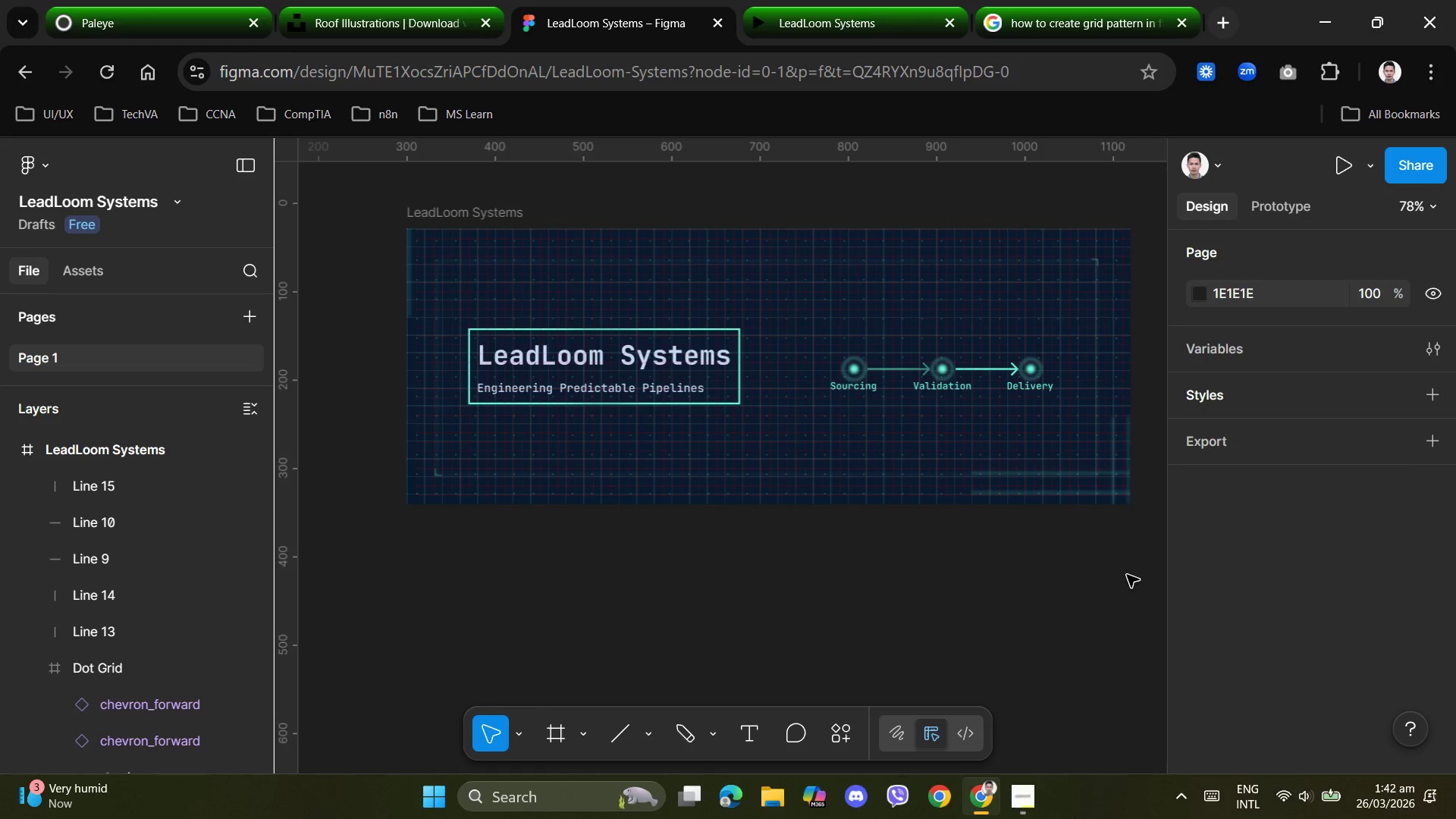 
hold_key(key=ControlLeft, duration=1.5)
scroll: coordinate [1124, 576], scroll_direction: up, amount: 8.0
 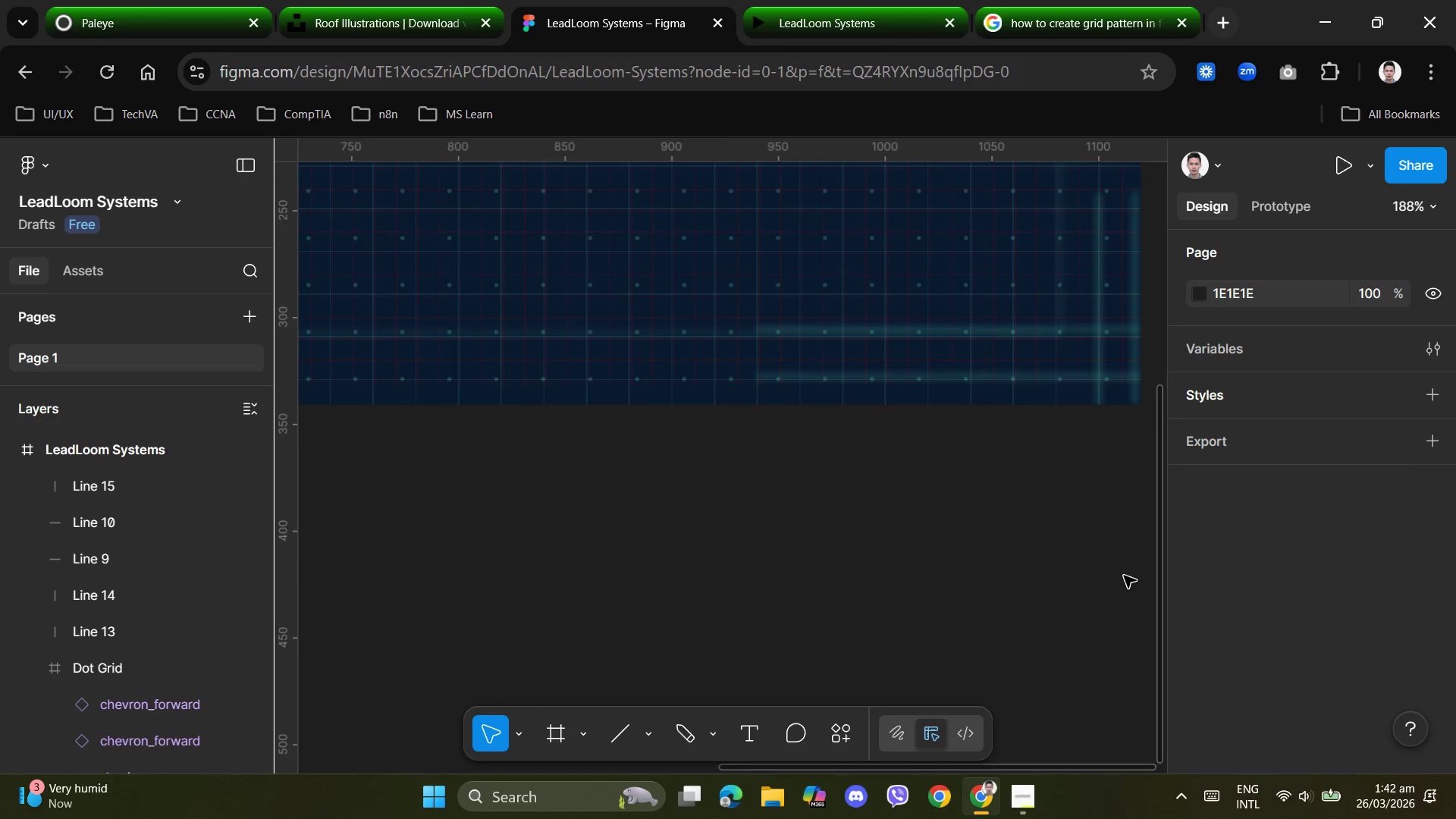 
hold_key(key=ControlLeft, duration=8.83)
 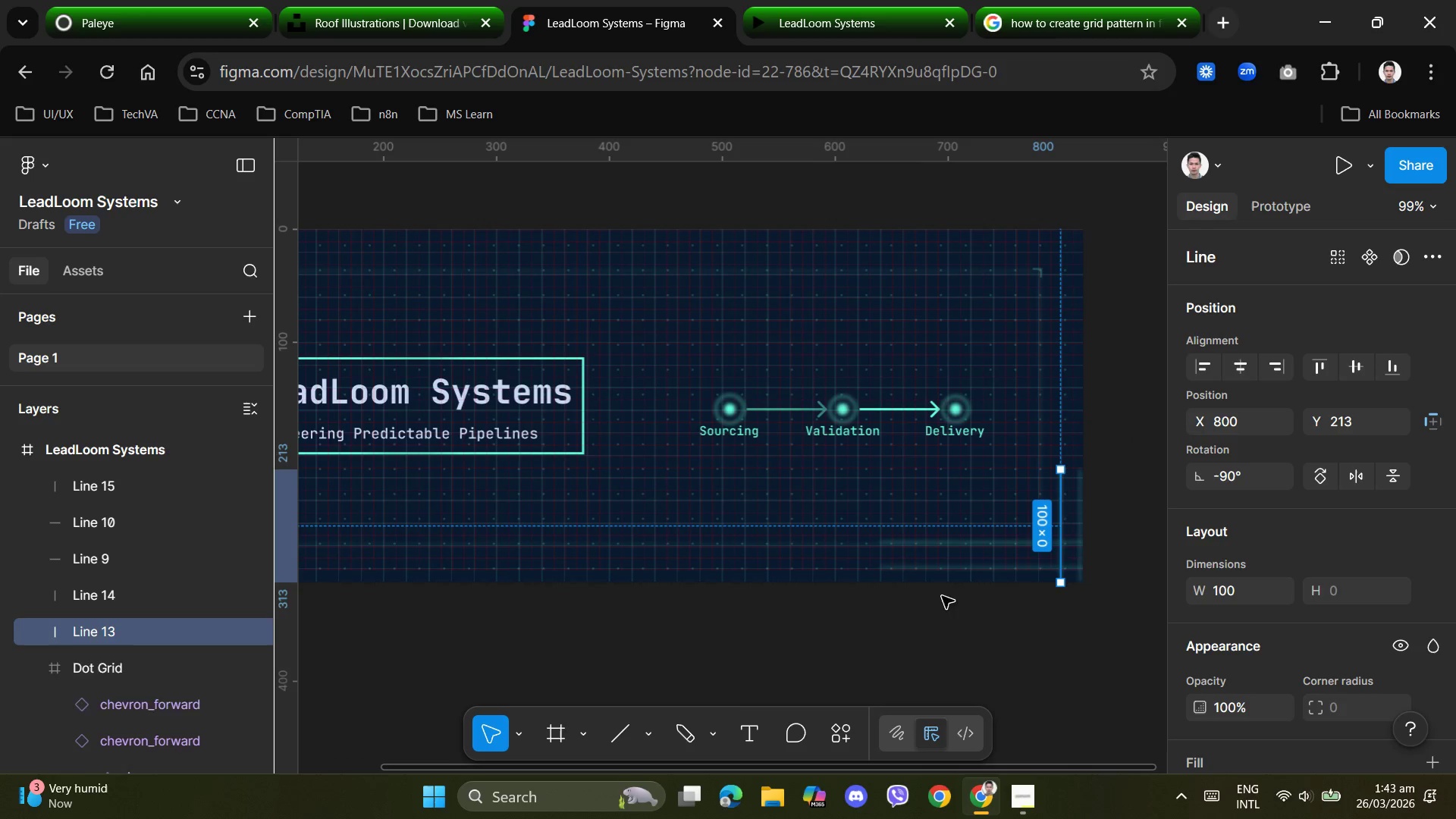 
scroll: coordinate [1124, 576], scroll_direction: down, amount: 5.0
 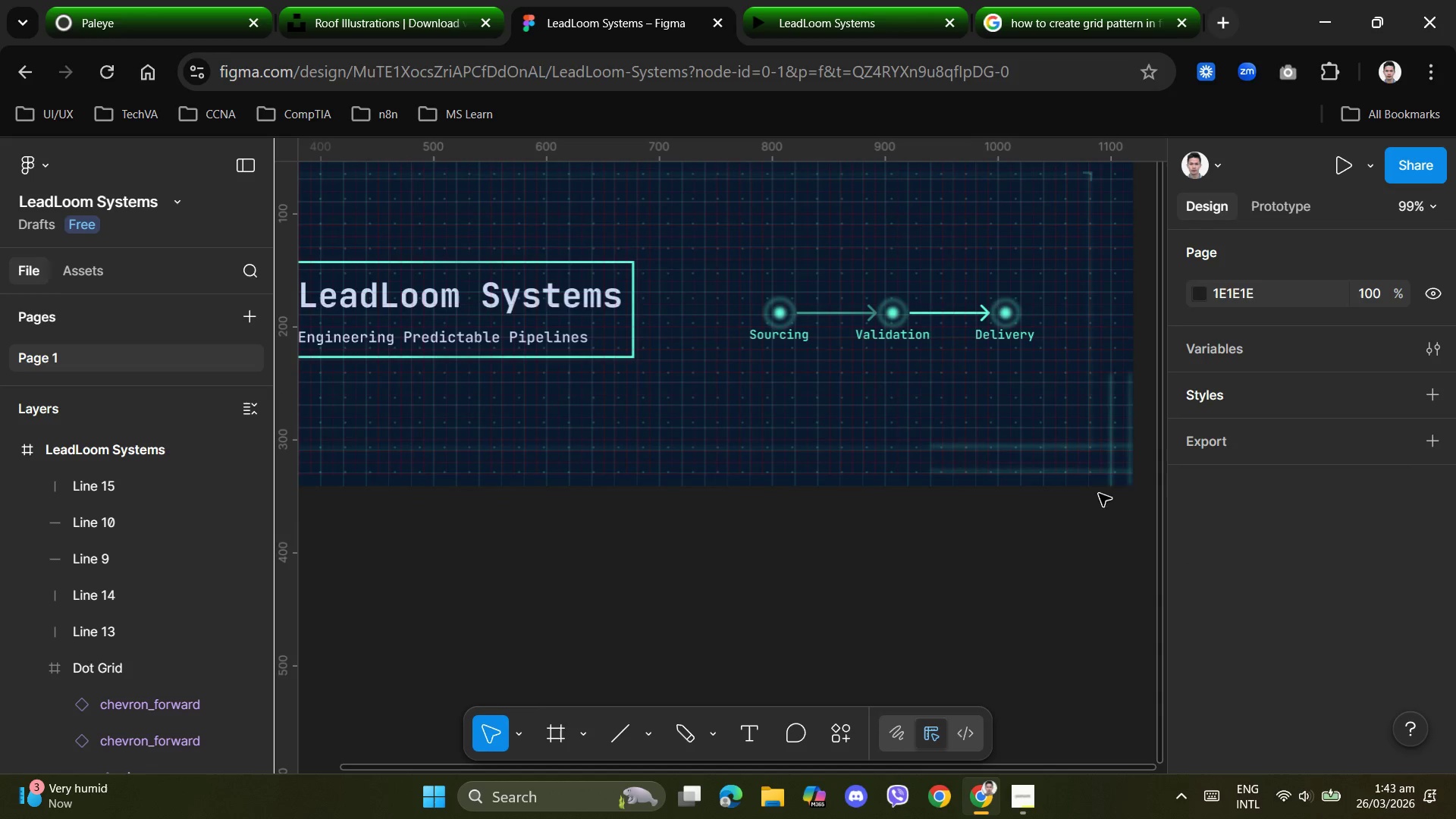 
left_click([1112, 419])
 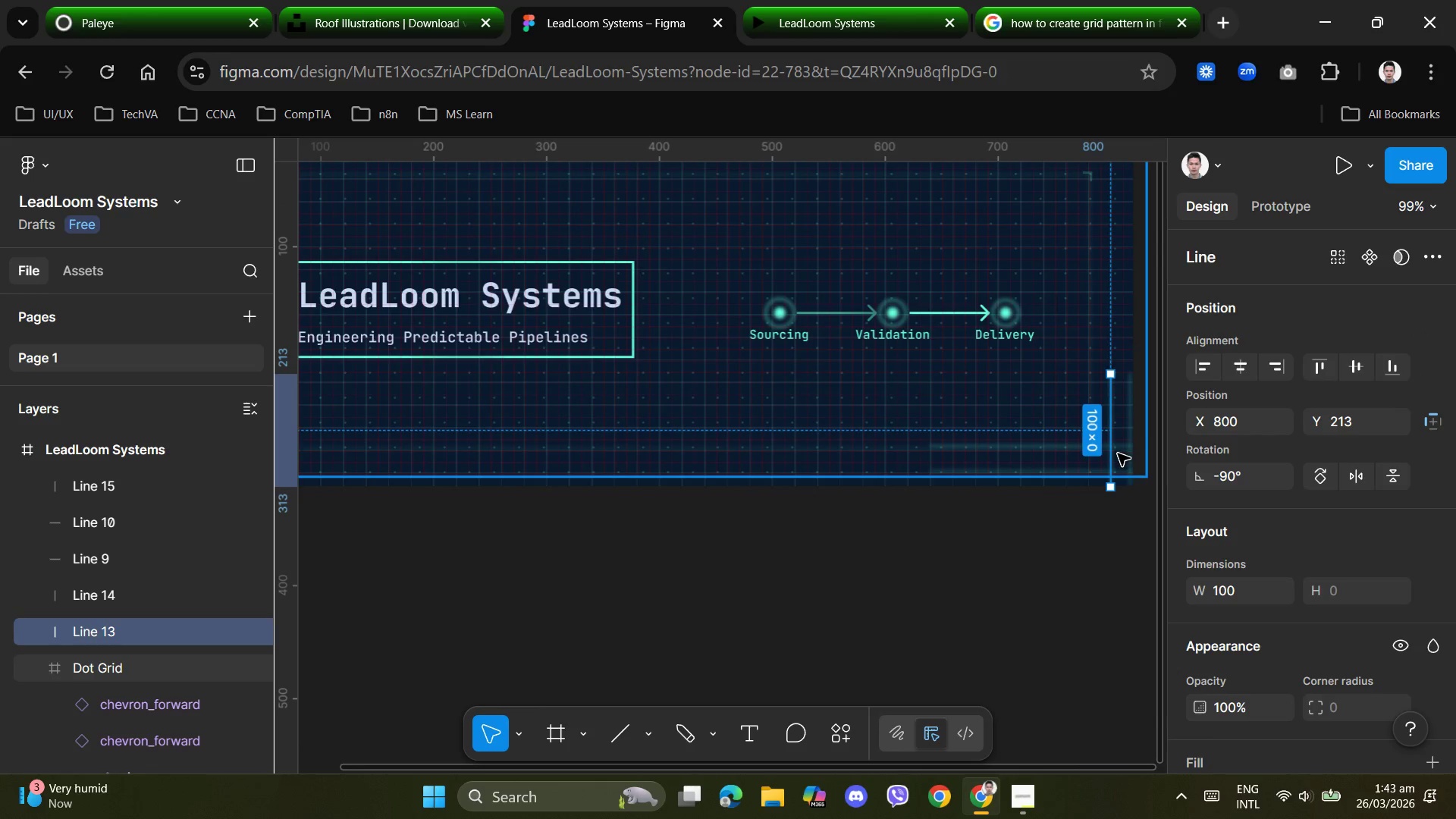 
scroll: coordinate [1061, 596], scroll_direction: up, amount: 7.0
 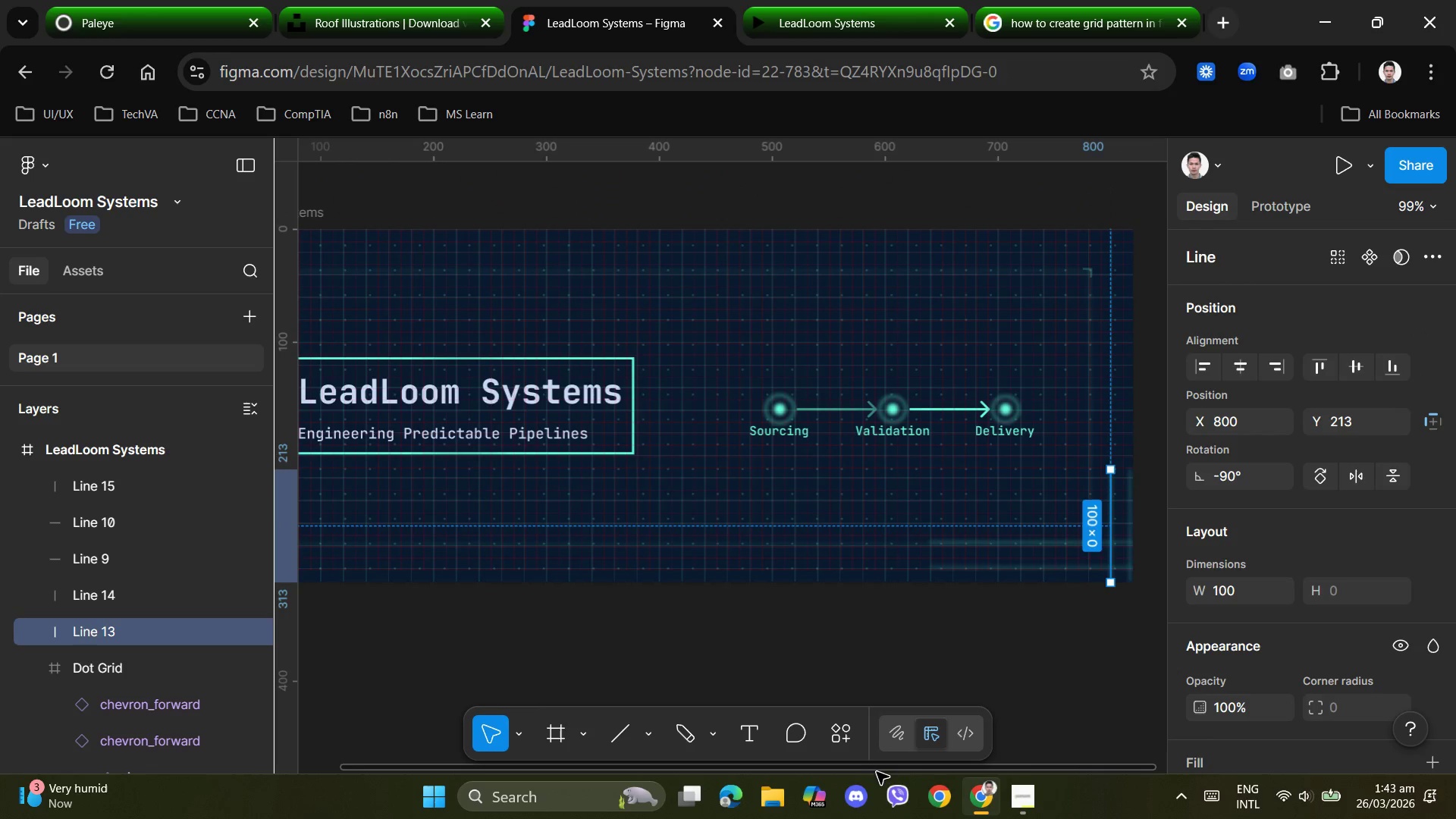 
left_click_drag(start_coordinate=[877, 770], to_coordinate=[923, 766])
 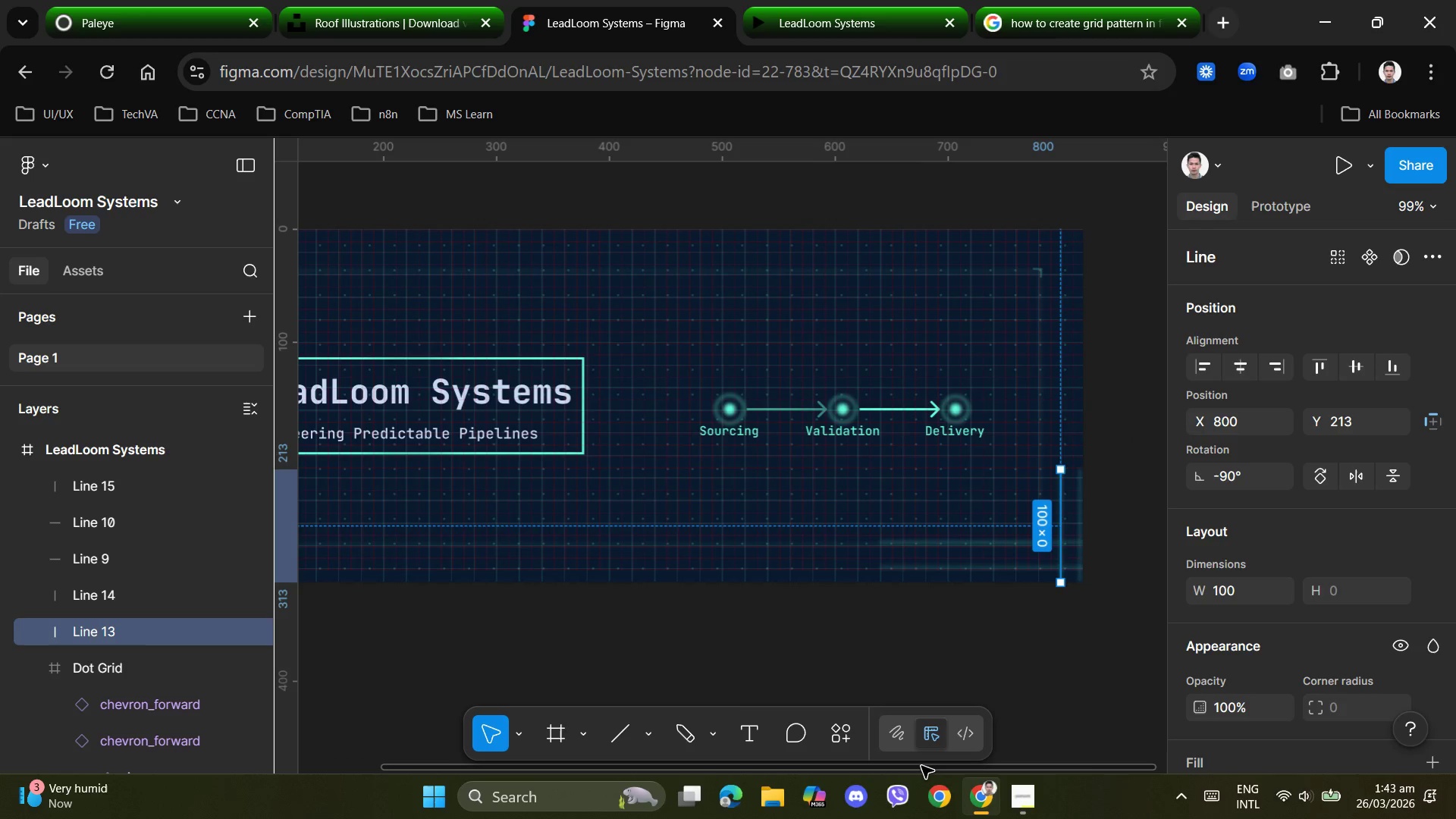 
key(Control+D)
 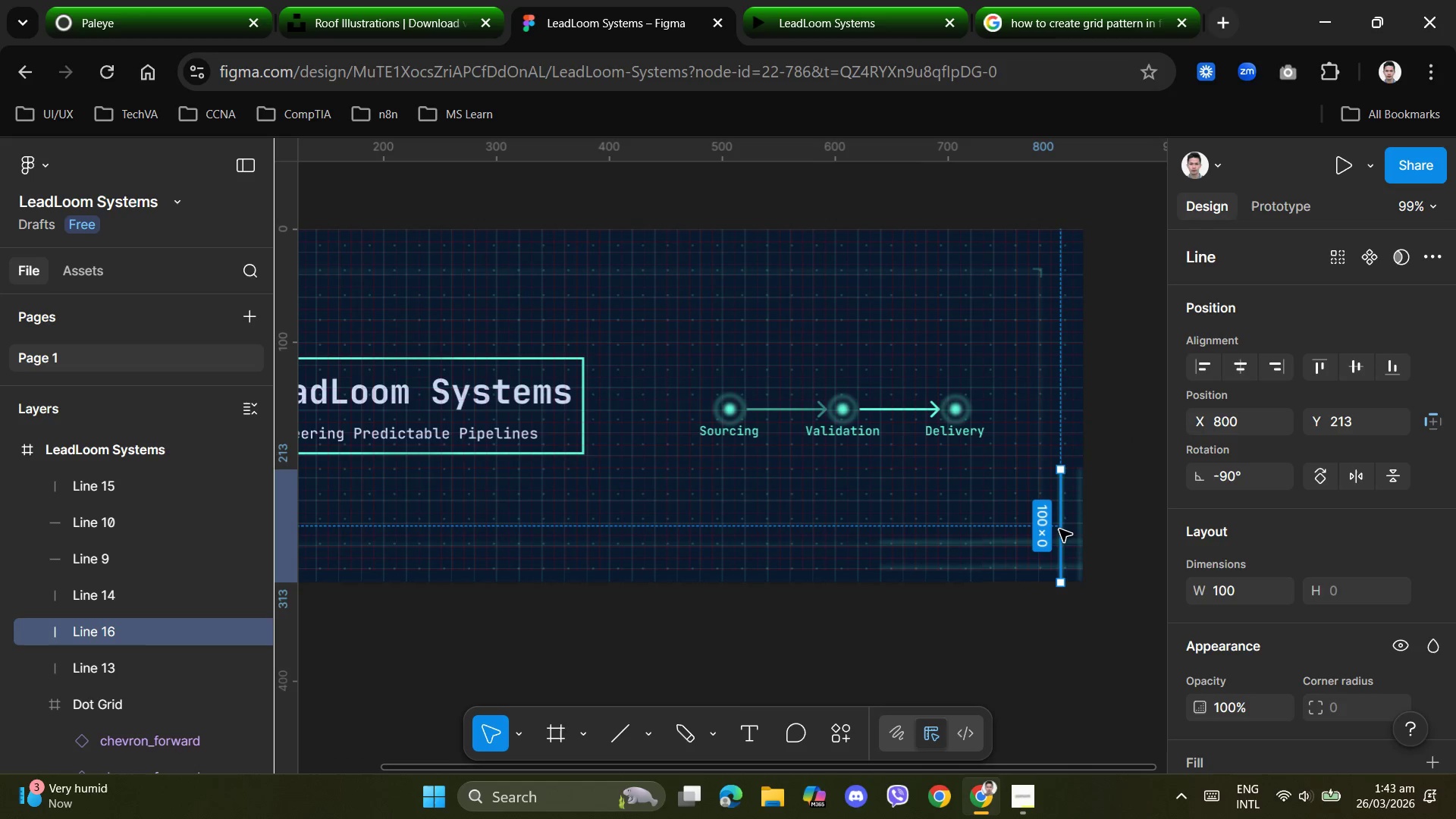 
left_click_drag(start_coordinate=[1059, 529], to_coordinate=[391, 211])
 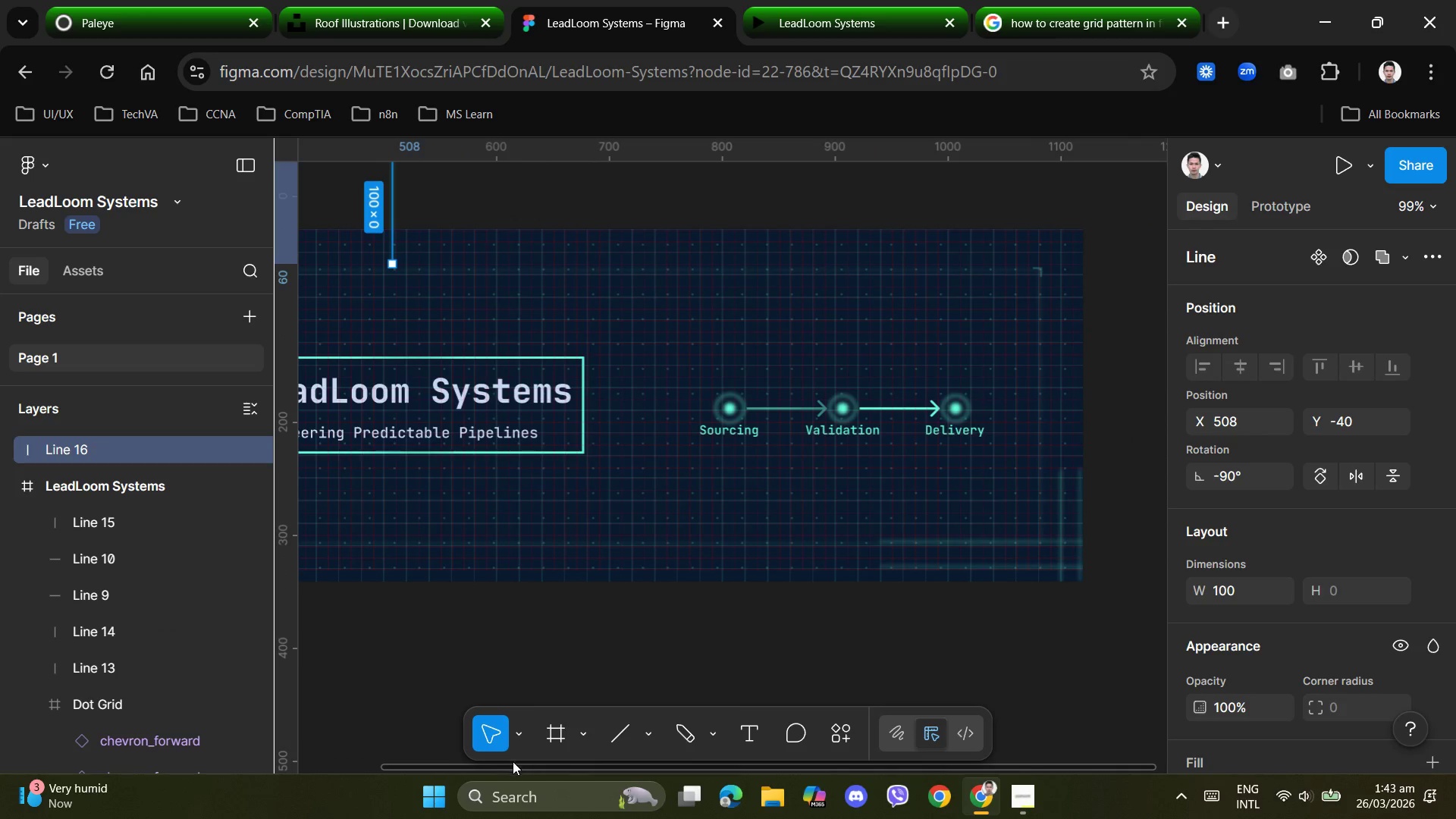 
left_click_drag(start_coordinate=[509, 764], to_coordinate=[431, 747])
 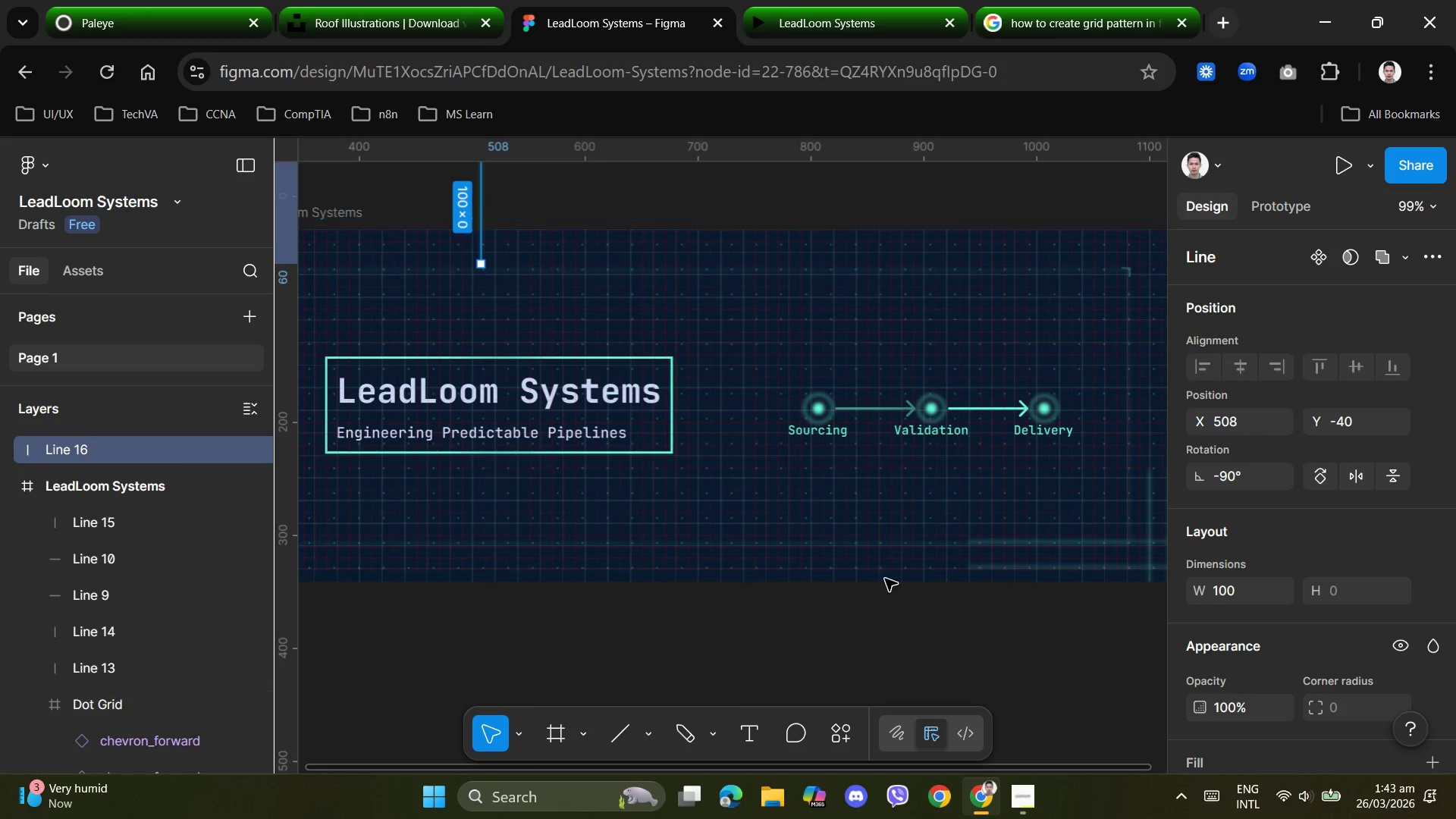 
scroll: coordinate [889, 588], scroll_direction: up, amount: 5.0
 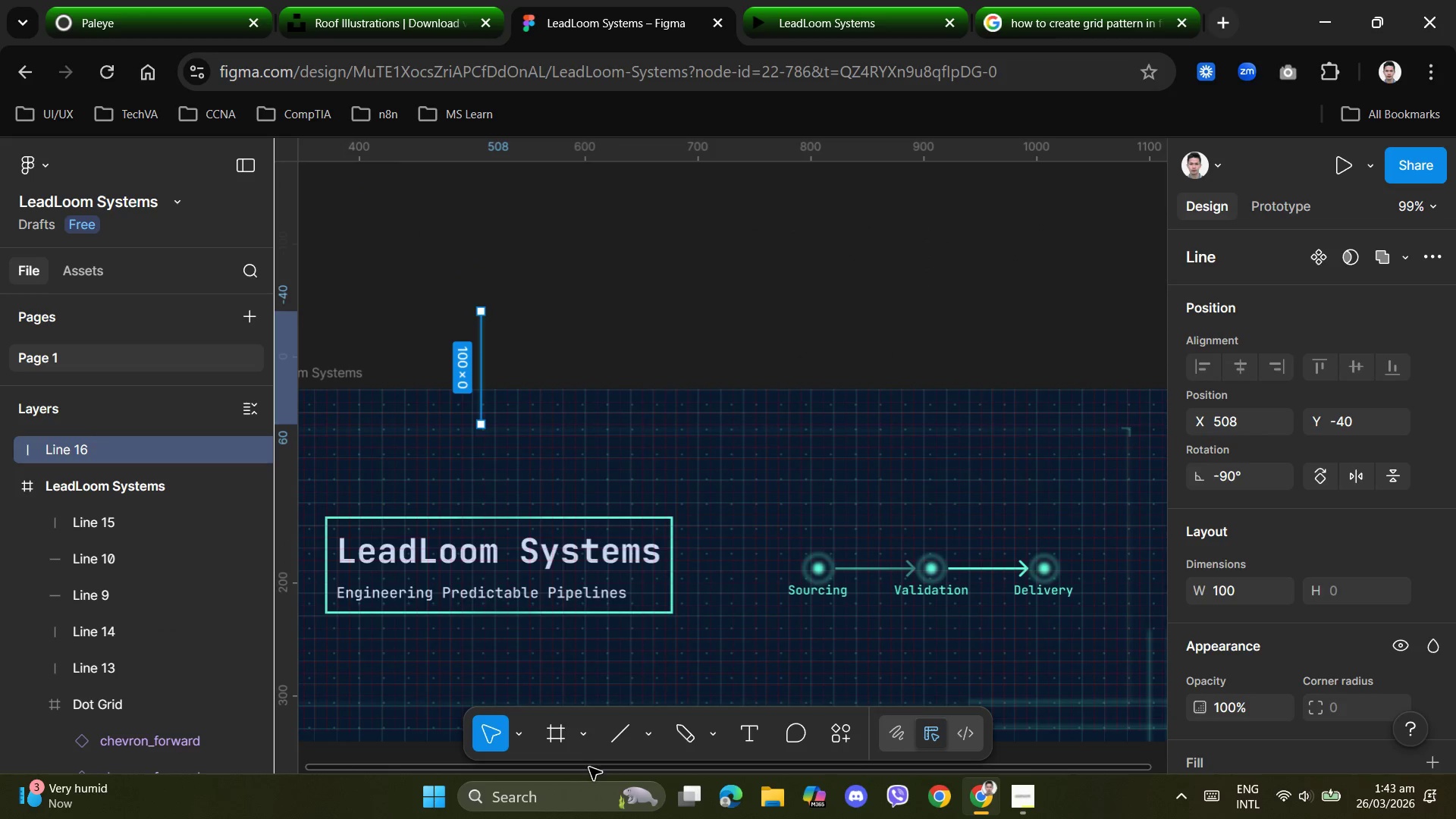 
left_click_drag(start_coordinate=[587, 768], to_coordinate=[376, 725])
 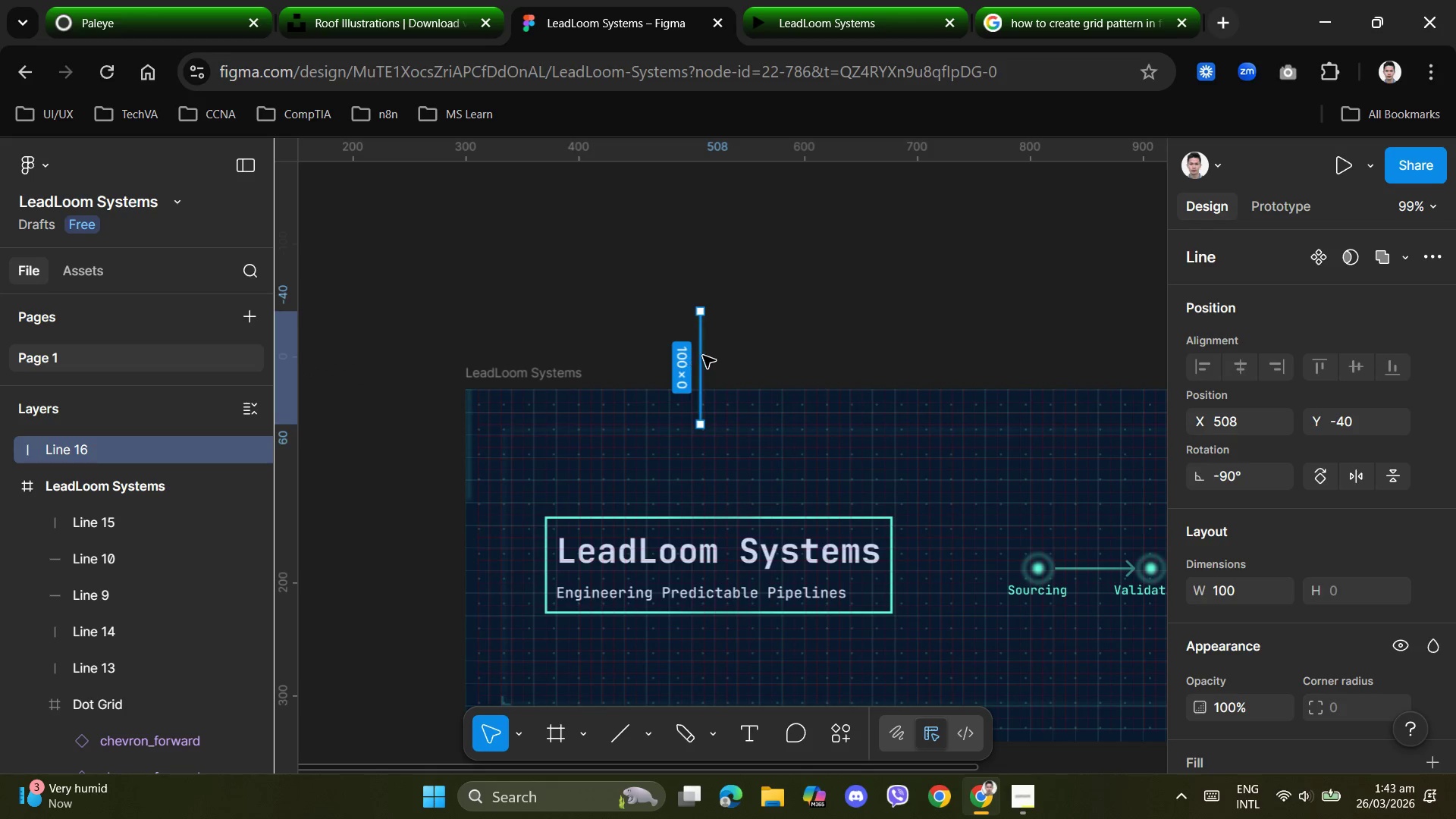 
left_click_drag(start_coordinate=[701, 356], to_coordinate=[485, 435])
 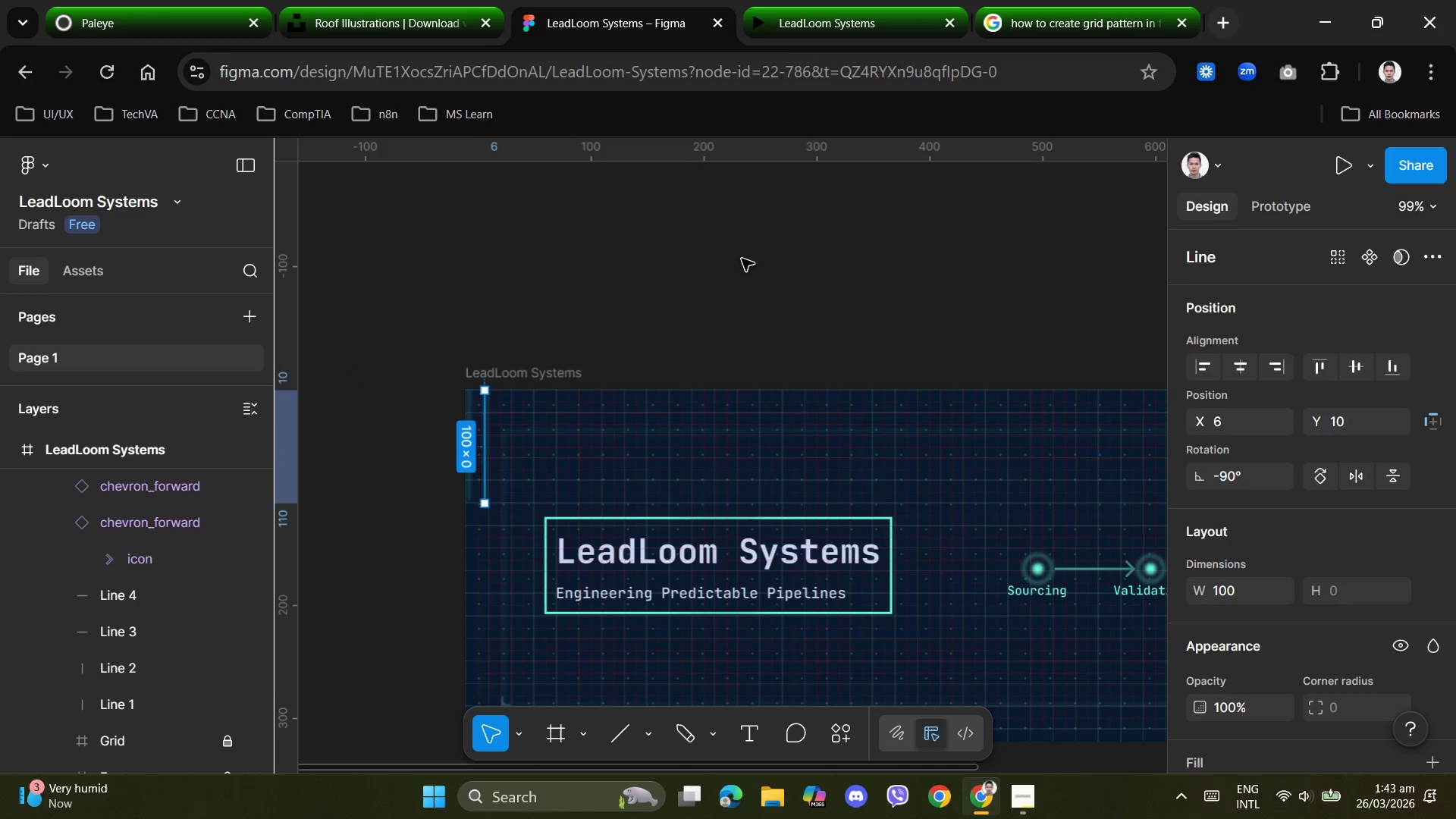 
left_click([742, 259])
 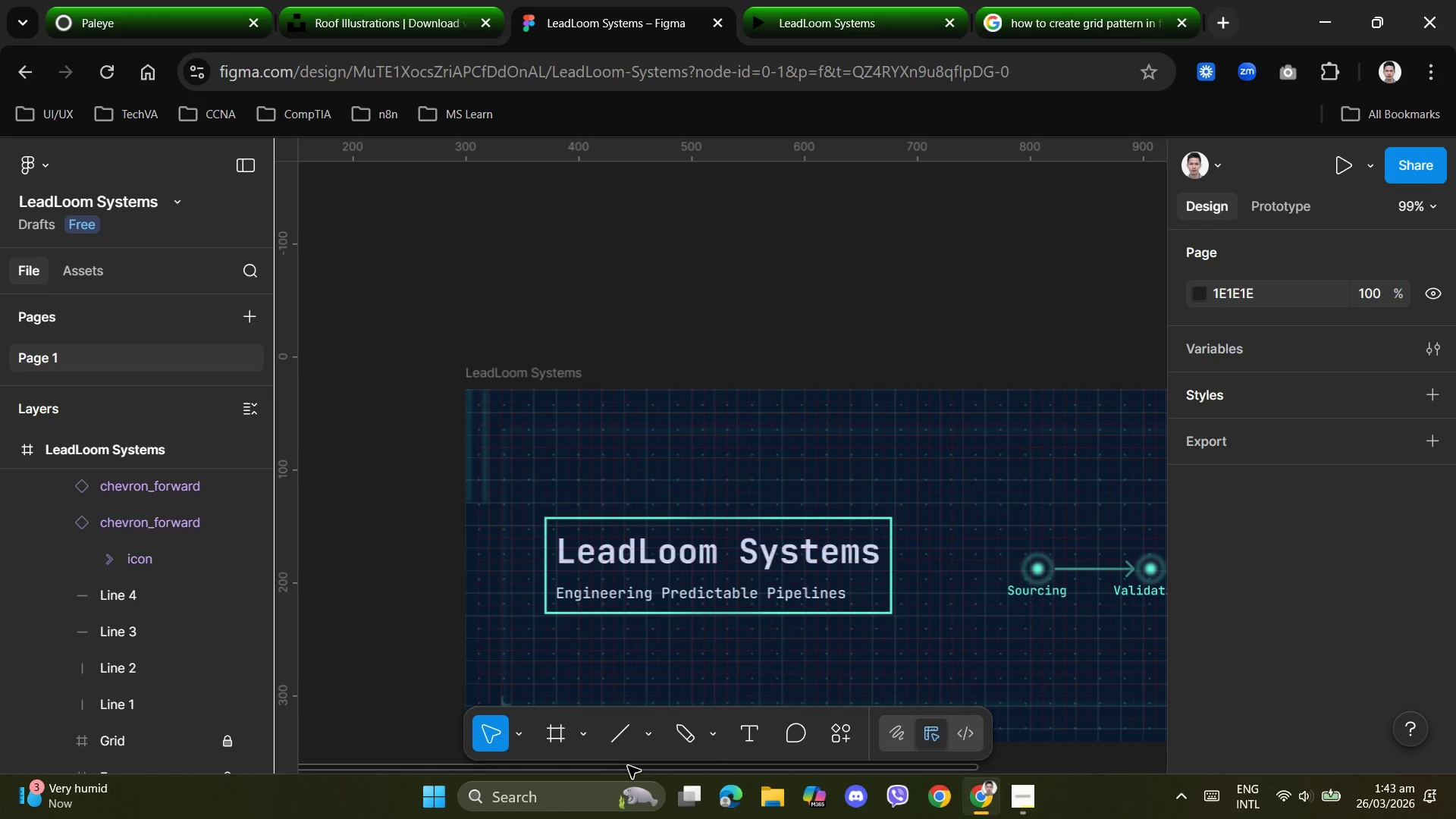 
left_click_drag(start_coordinate=[632, 769], to_coordinate=[981, 769])
 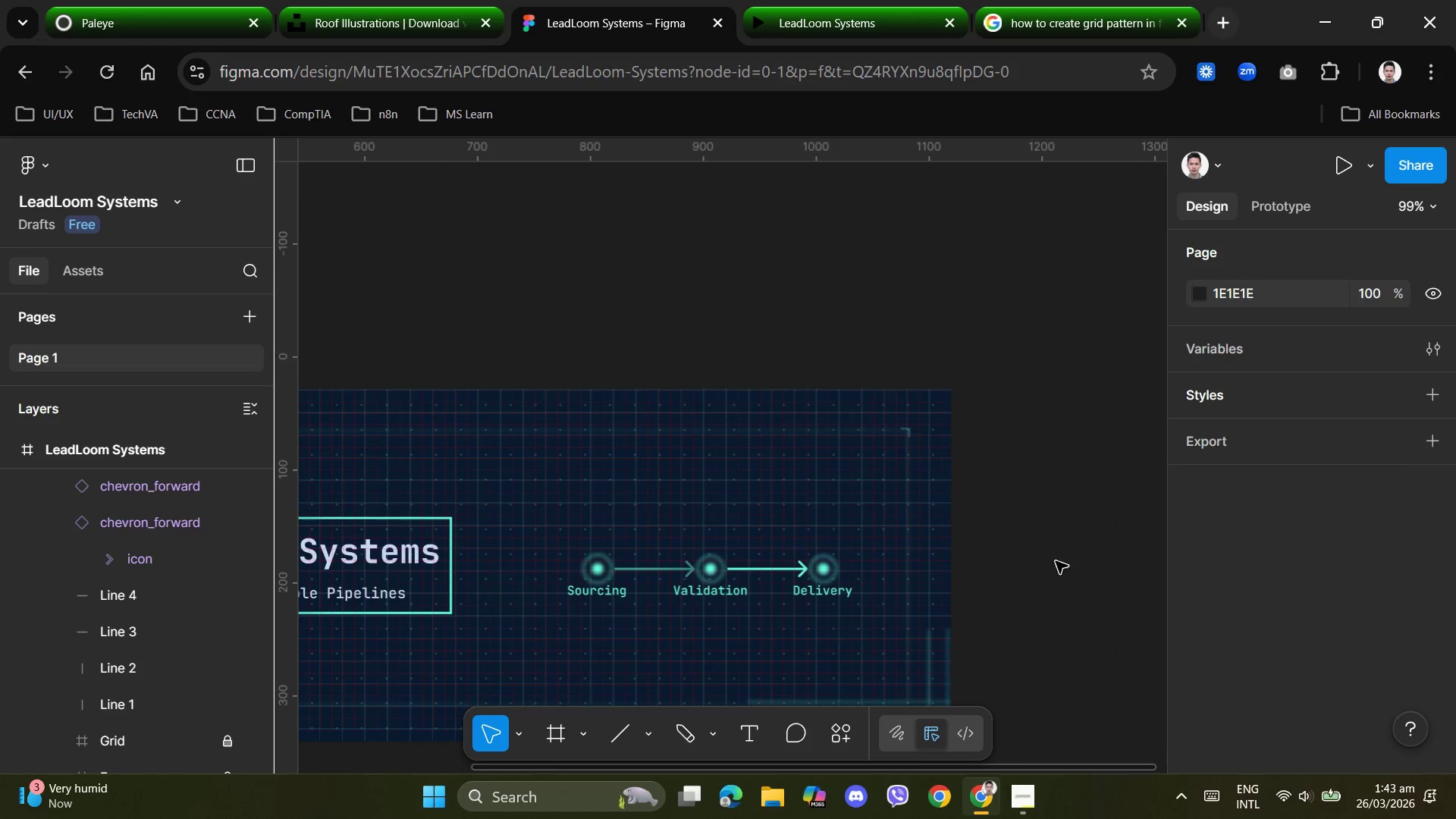 
scroll: coordinate [907, 642], scroll_direction: down, amount: 5.0
 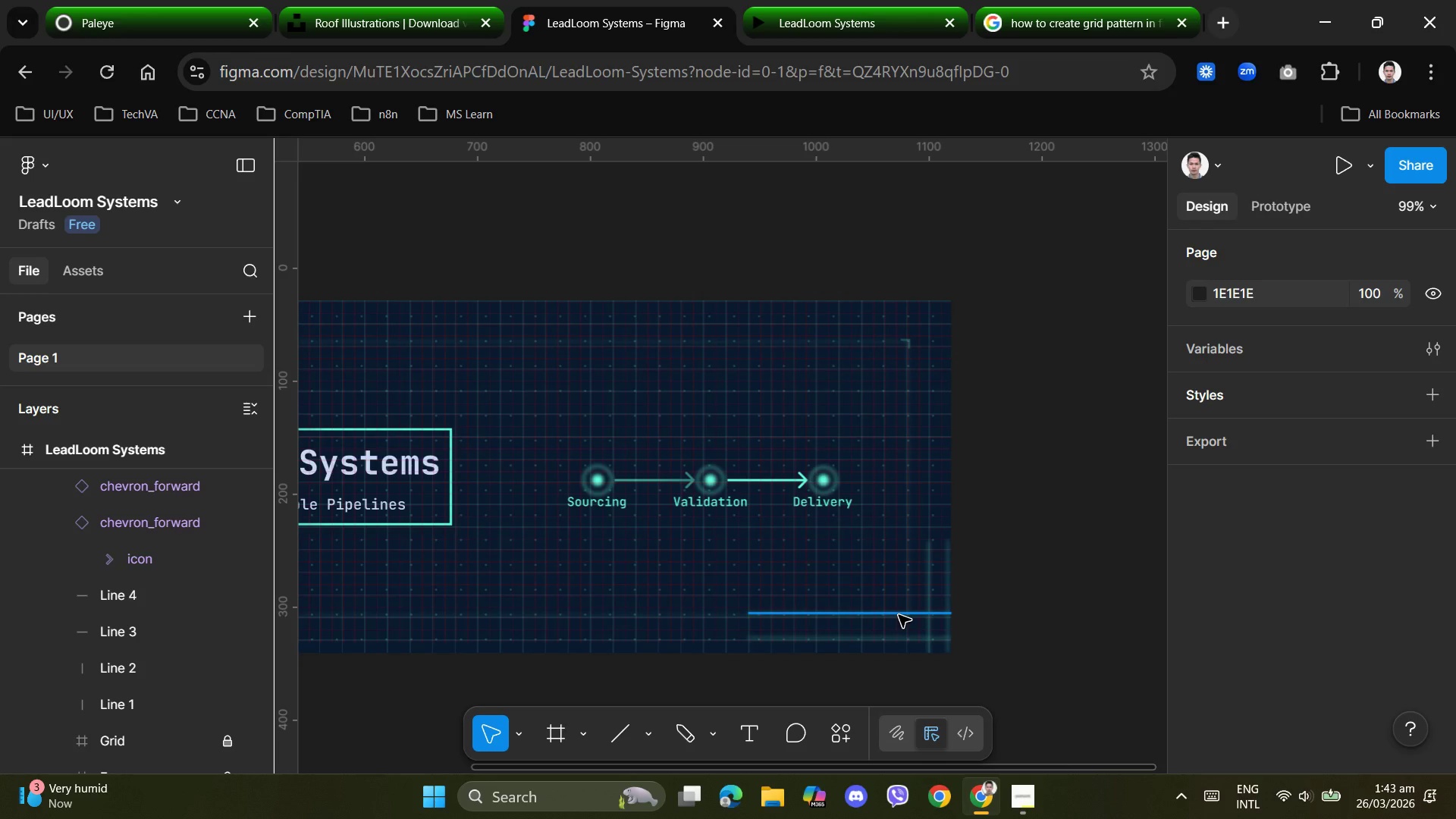 
left_click([899, 615])
 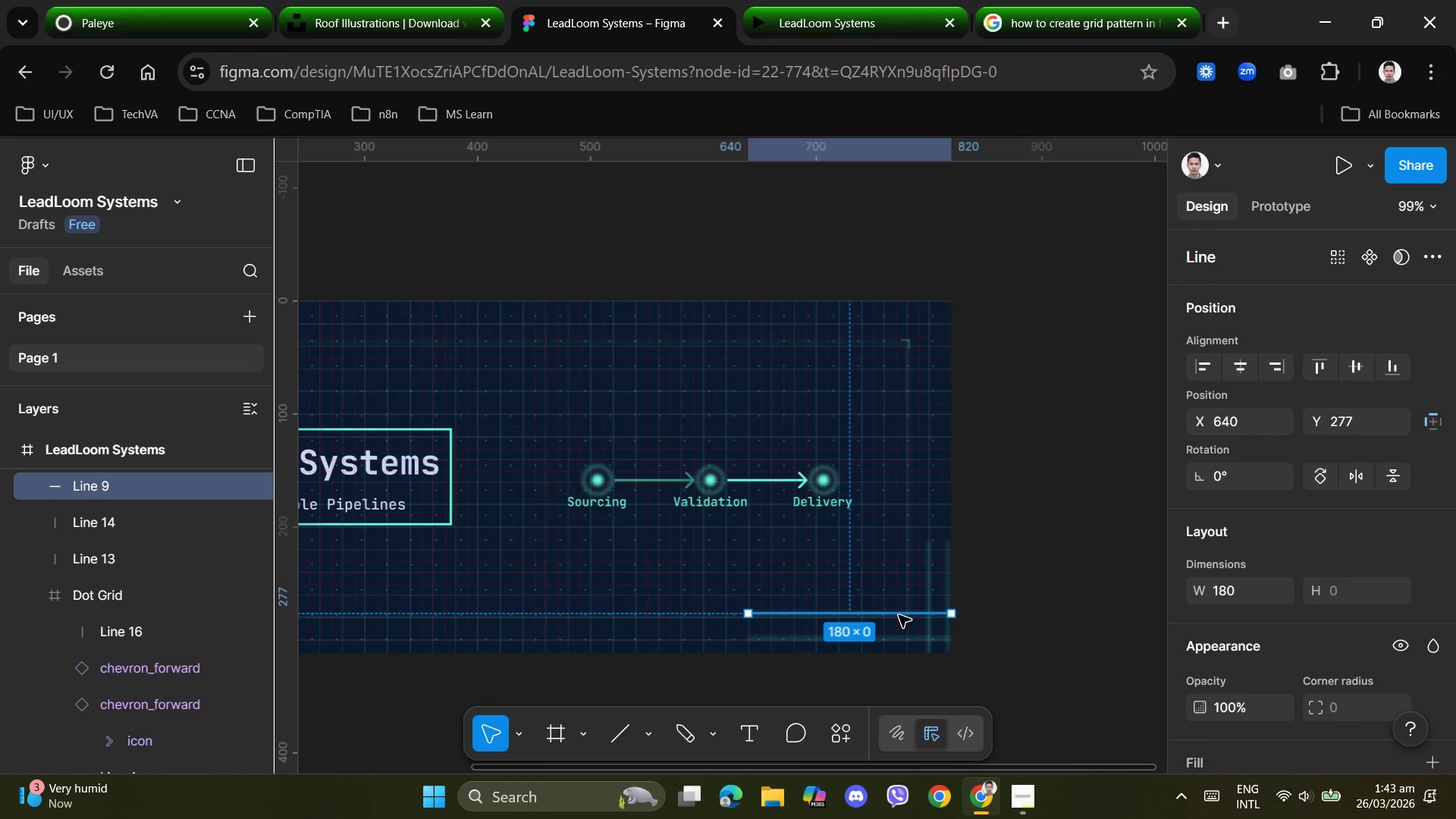 
key(Control+D)
 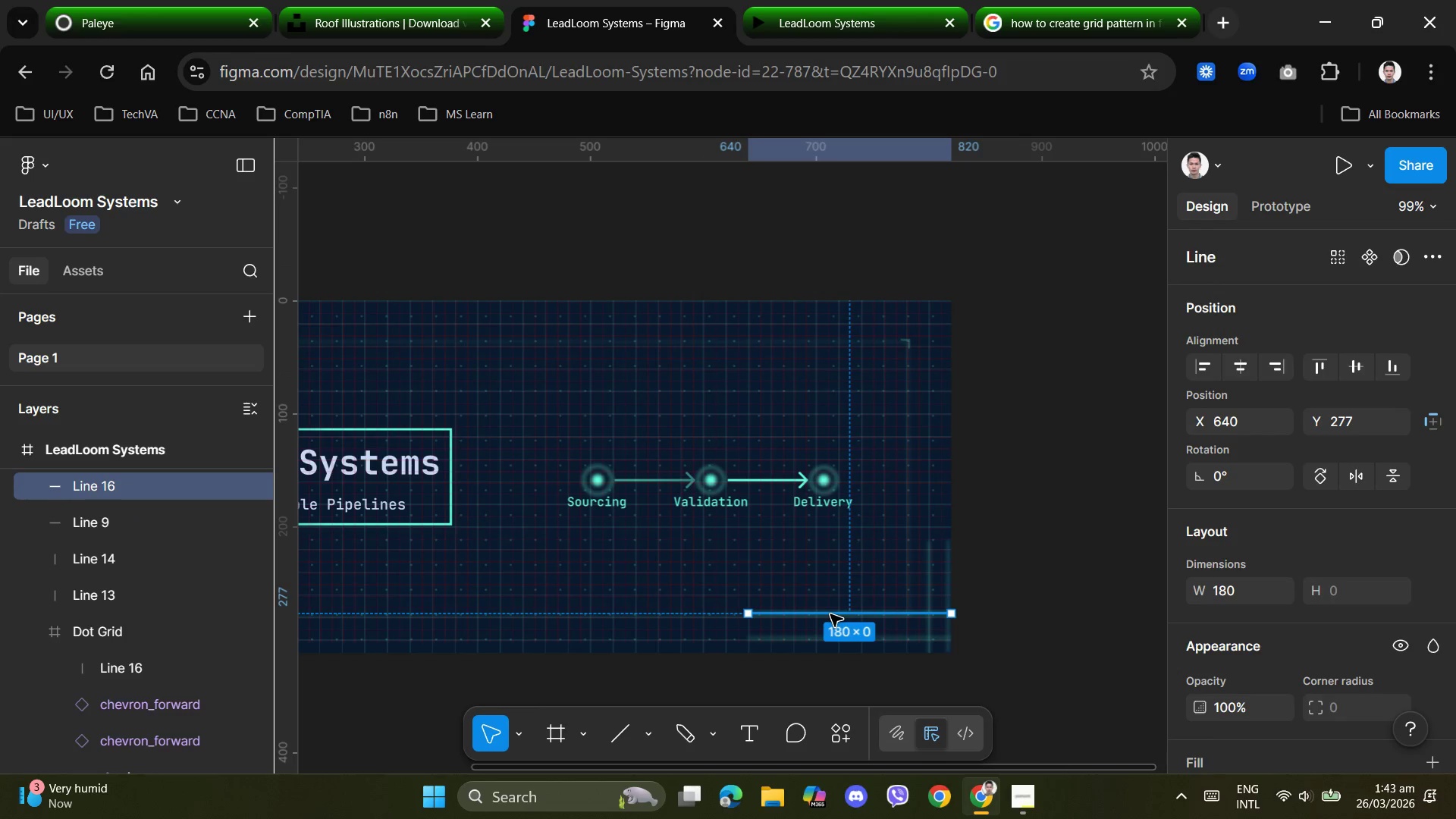 
left_click_drag(start_coordinate=[830, 614], to_coordinate=[533, 237])
 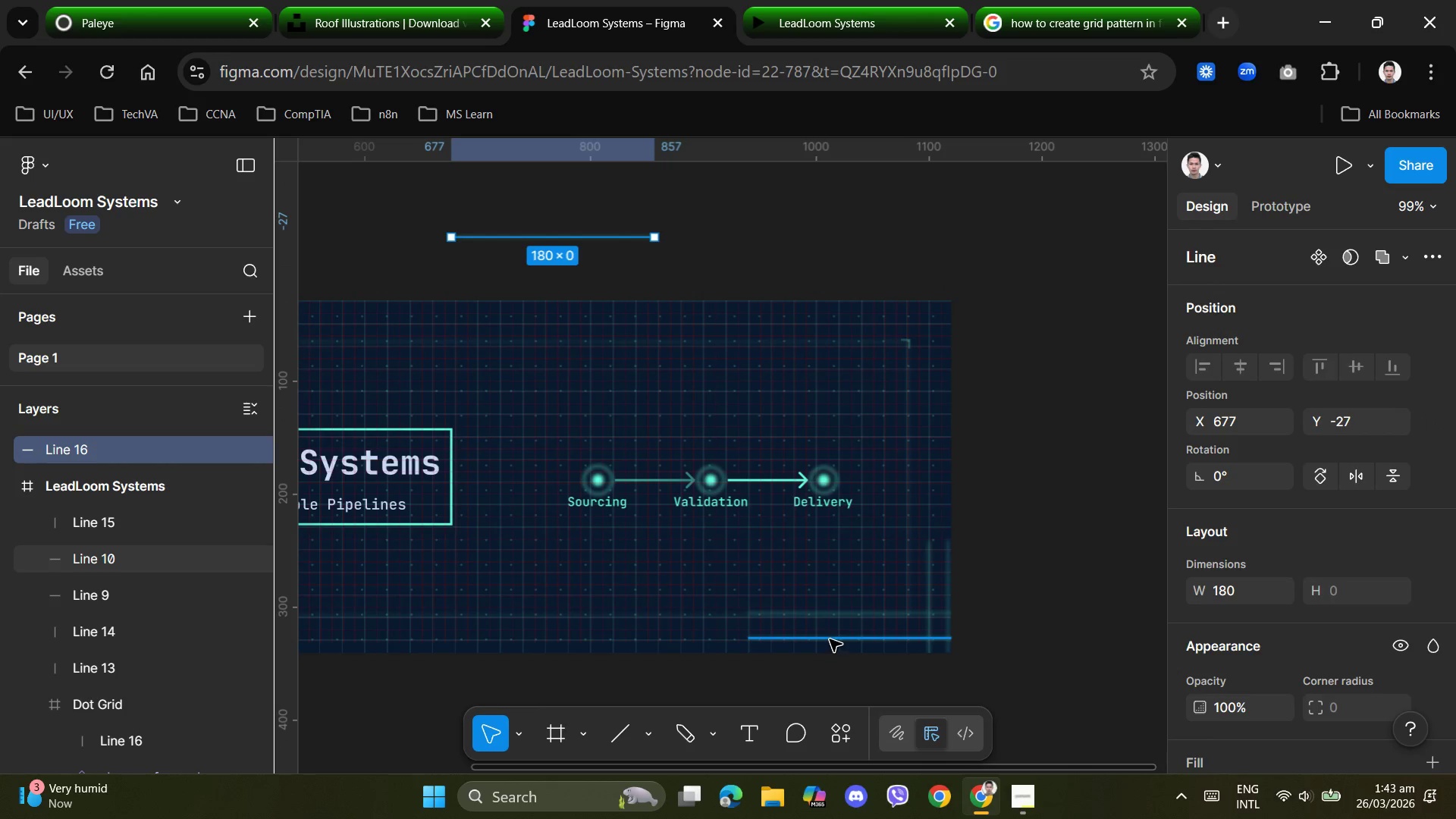 
key(Control+D)
 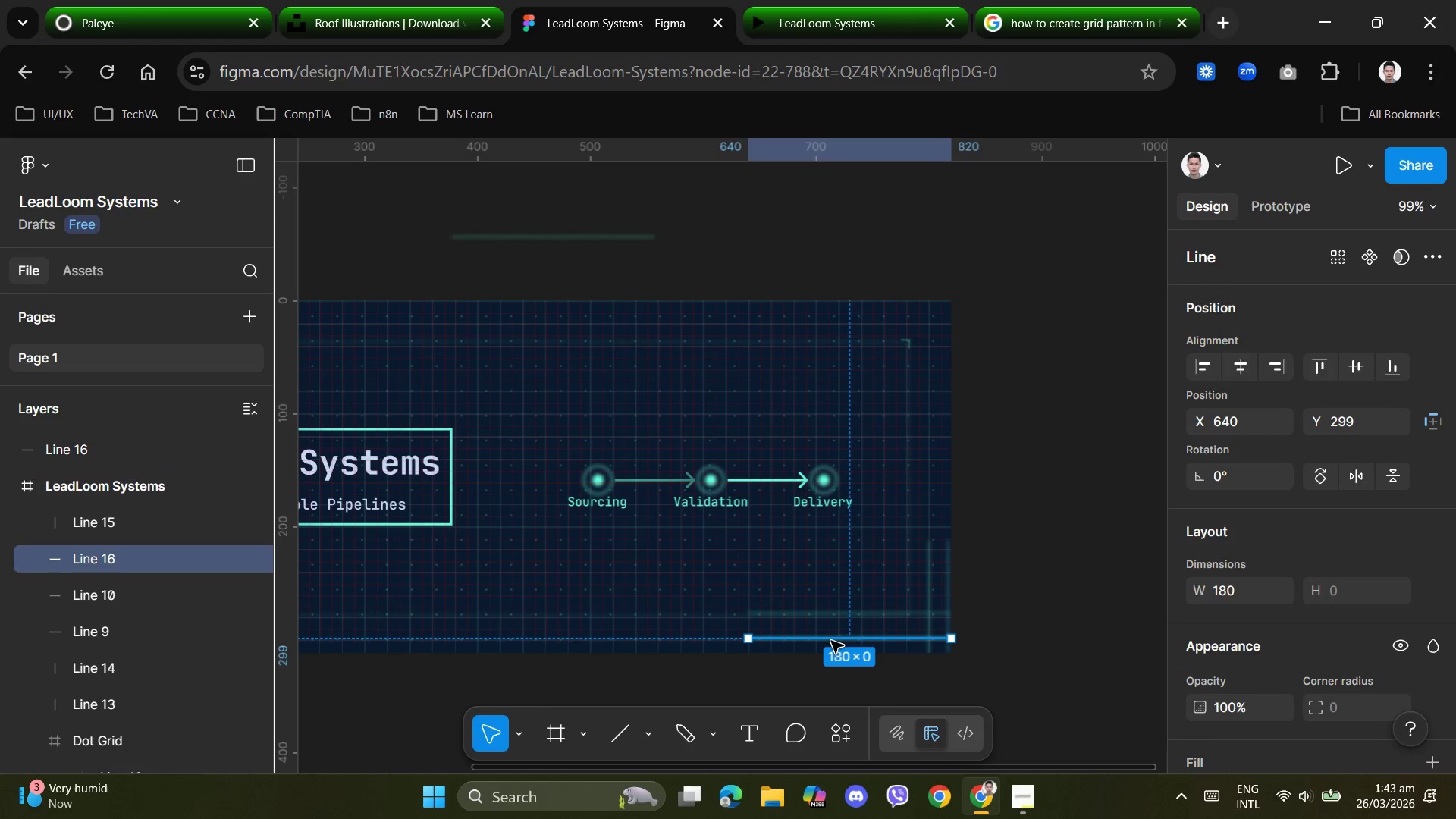 
left_click_drag(start_coordinate=[831, 640], to_coordinate=[715, 206])
 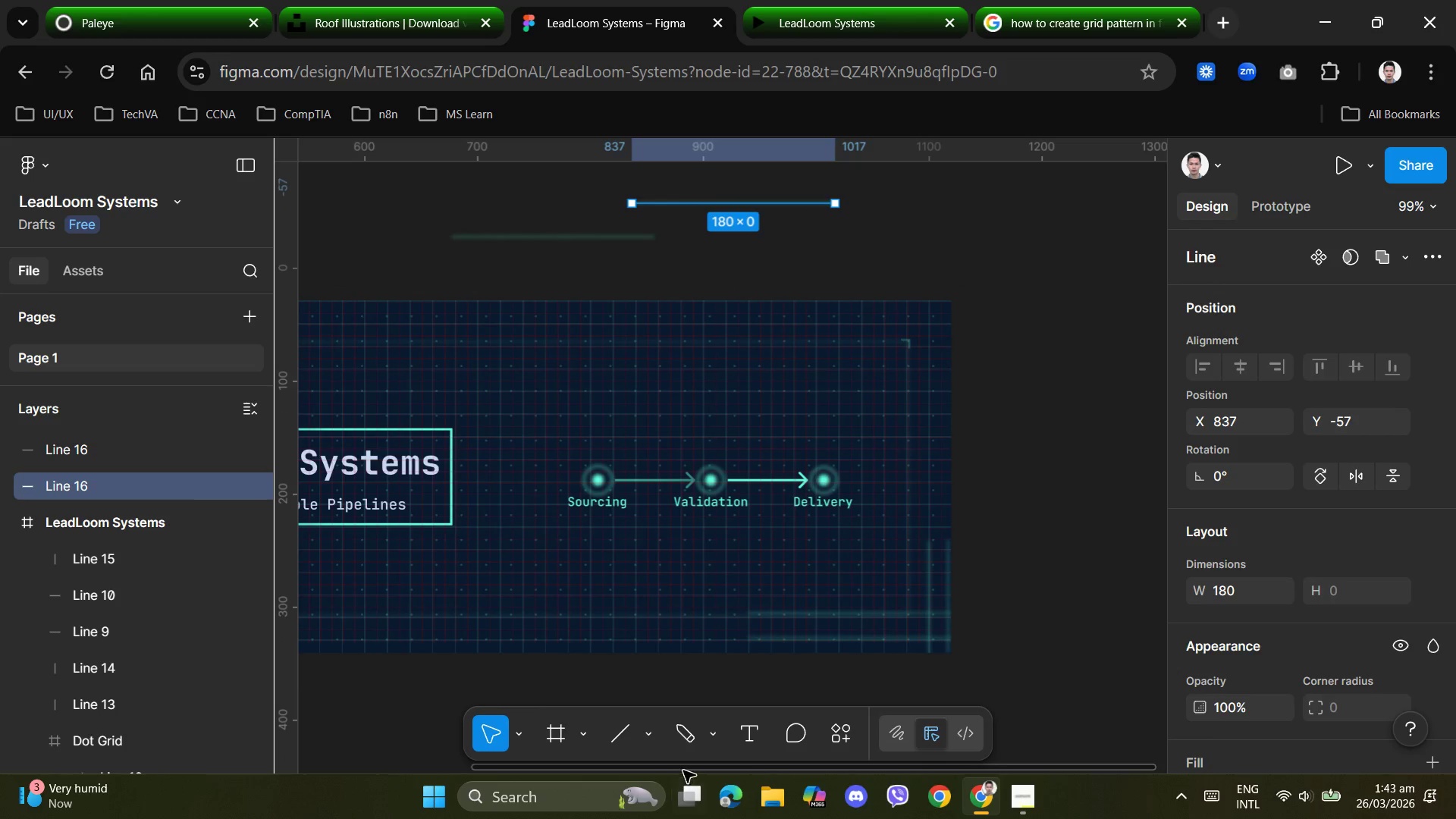 
left_click_drag(start_coordinate=[689, 769], to_coordinate=[391, 668])
 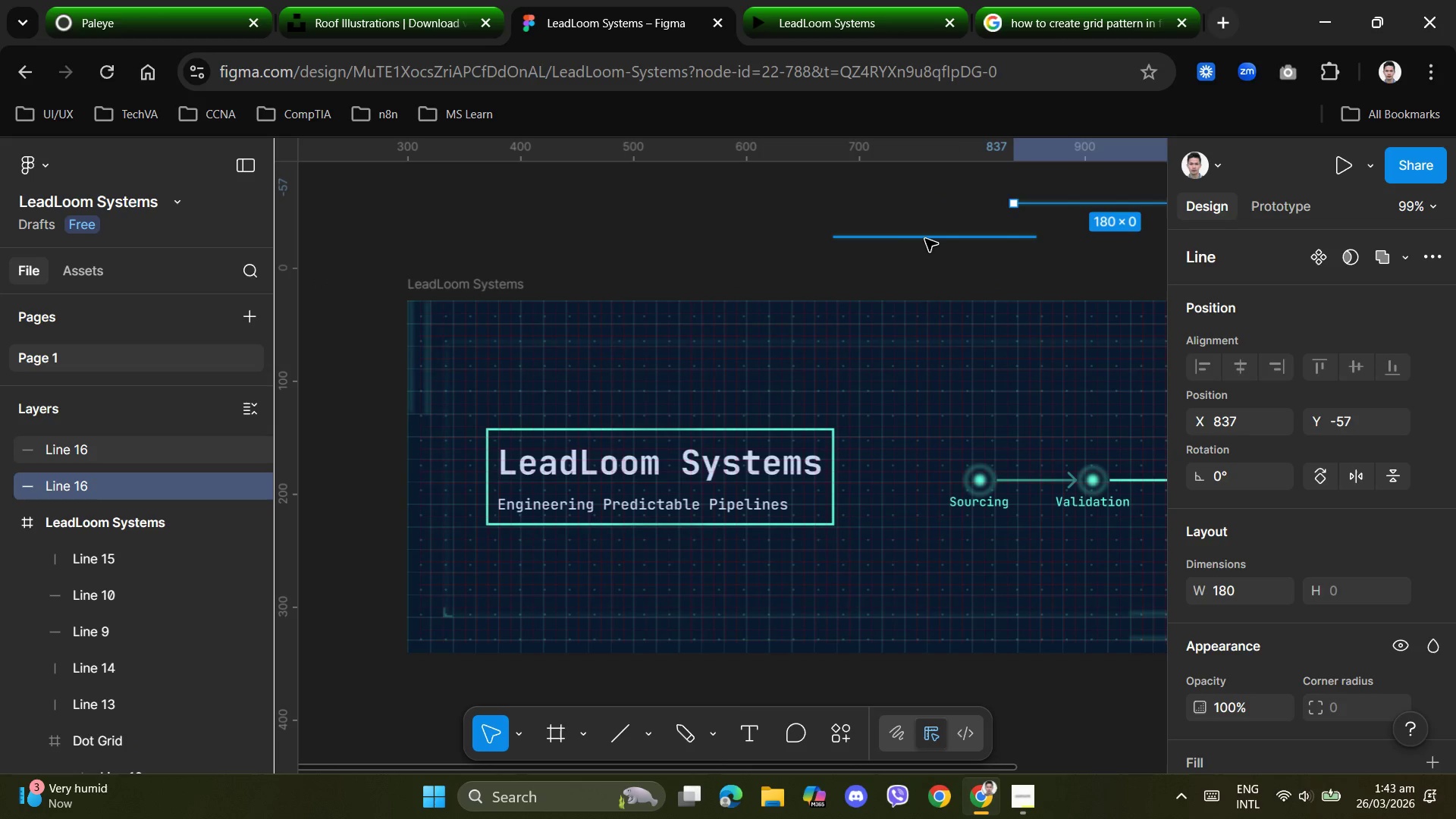 
left_click_drag(start_coordinate=[925, 239], to_coordinate=[482, 325])
 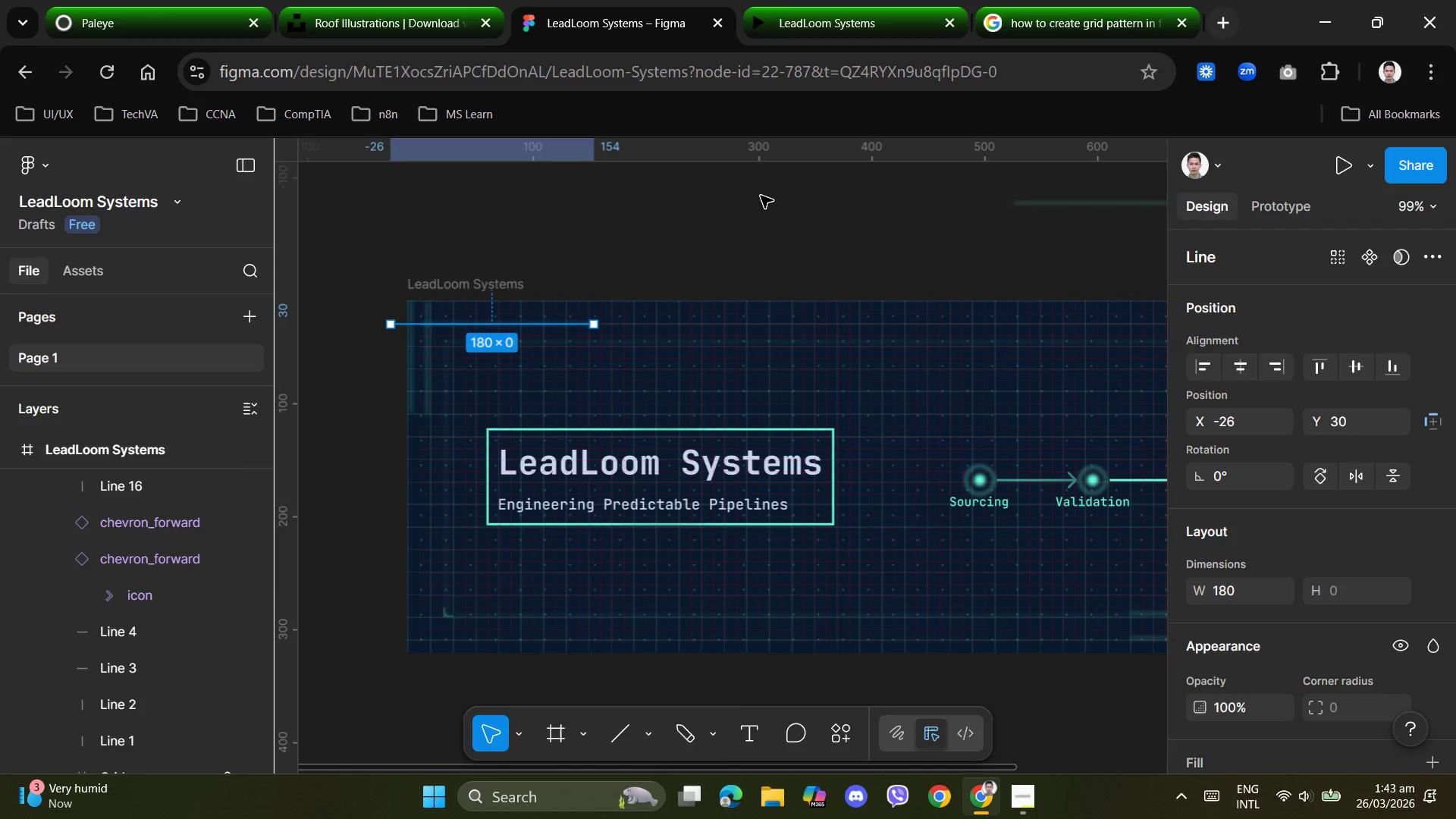 
left_click([761, 196])
 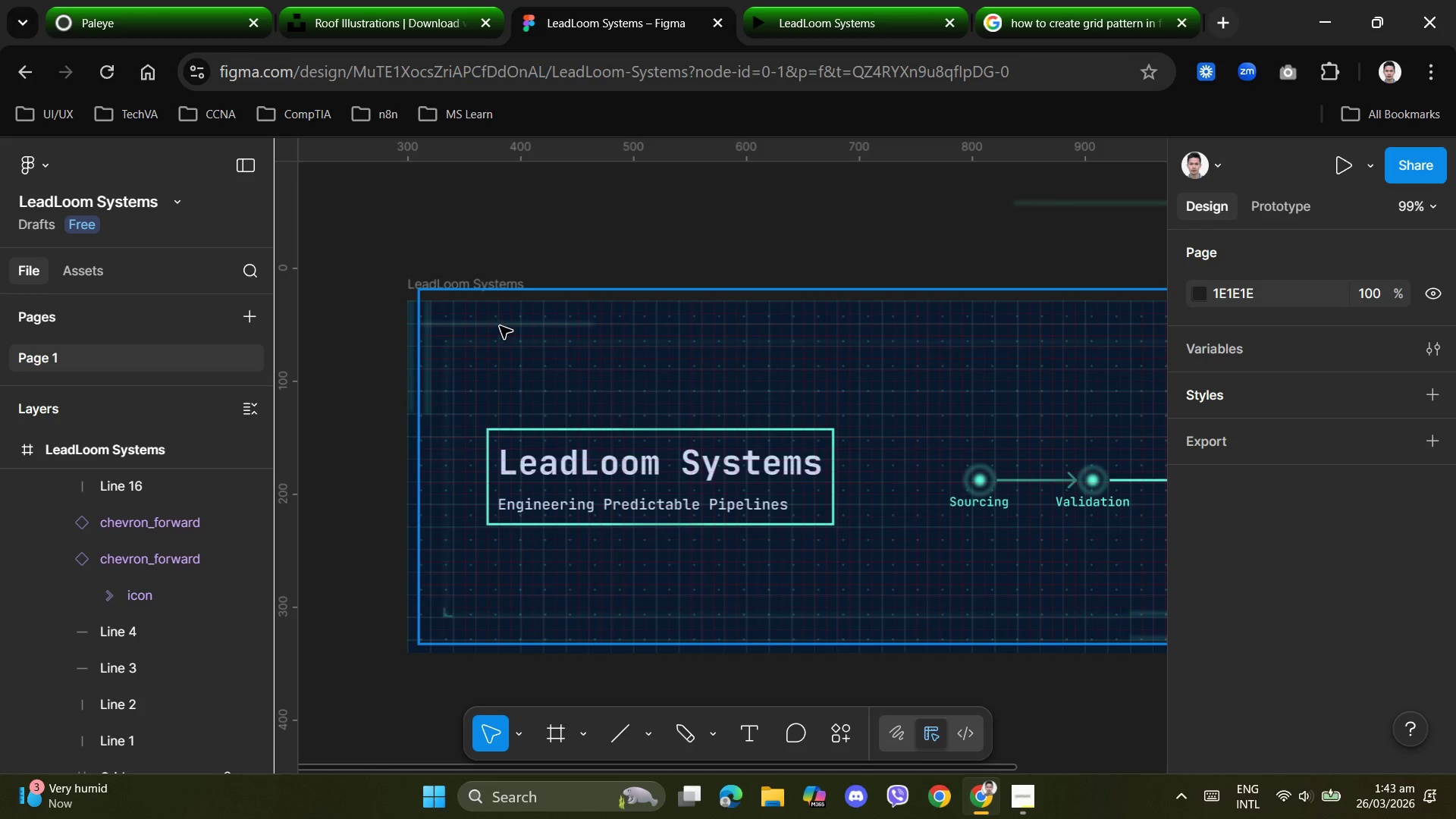 
left_click_drag(start_coordinate=[500, 326], to_coordinate=[513, 327])
 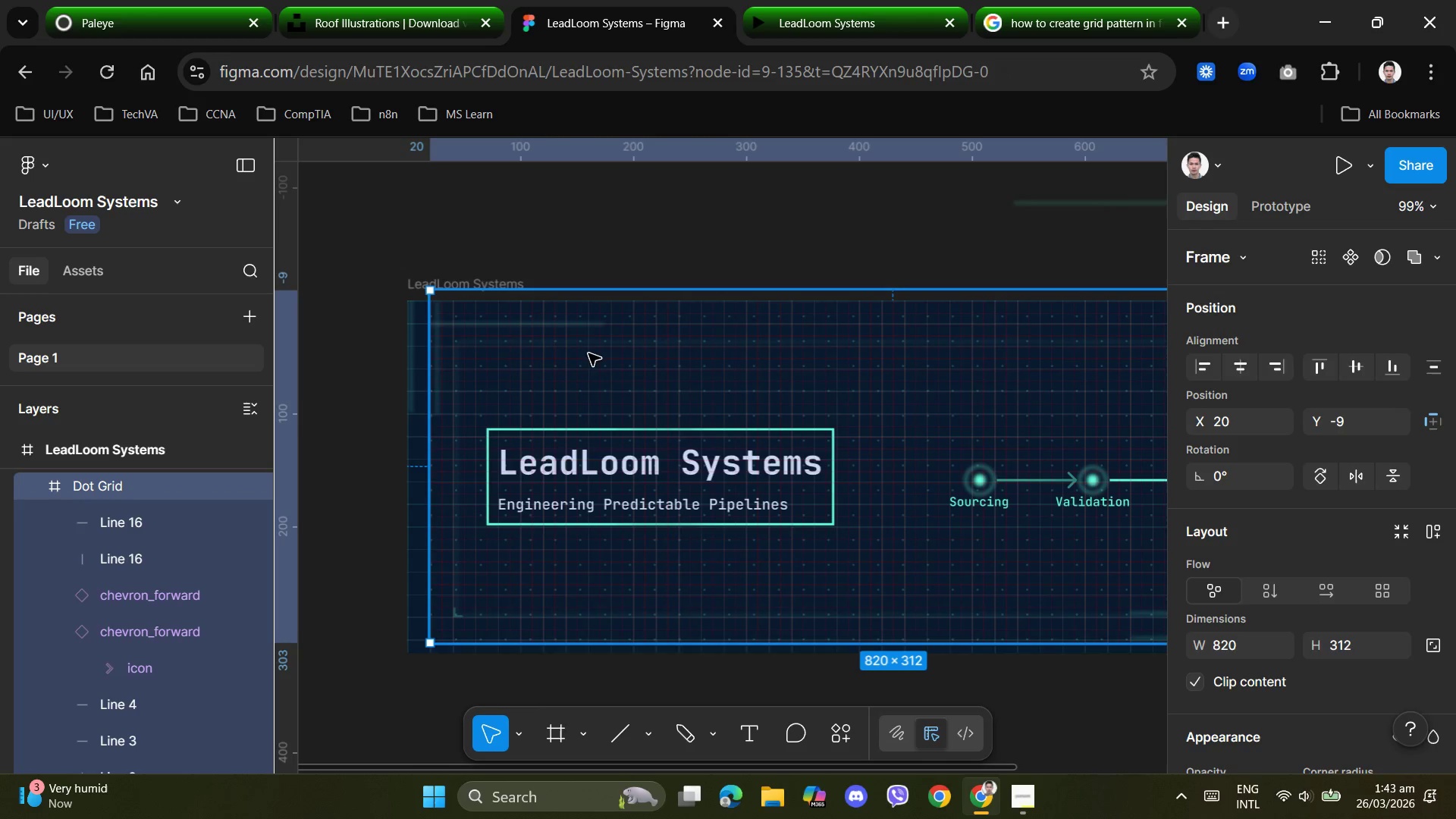 
key(Control+Z)
 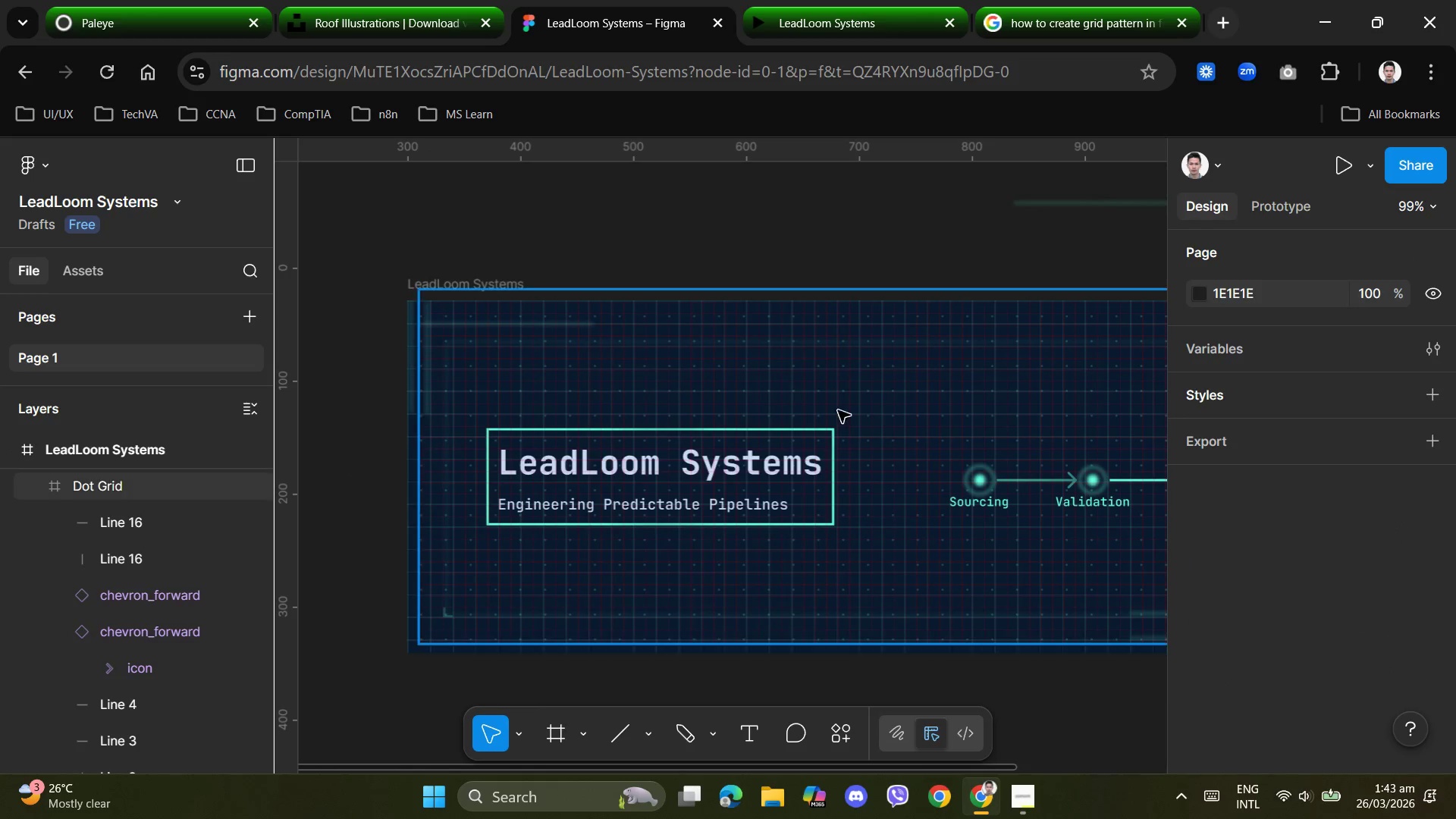 
left_click([1081, 205])
 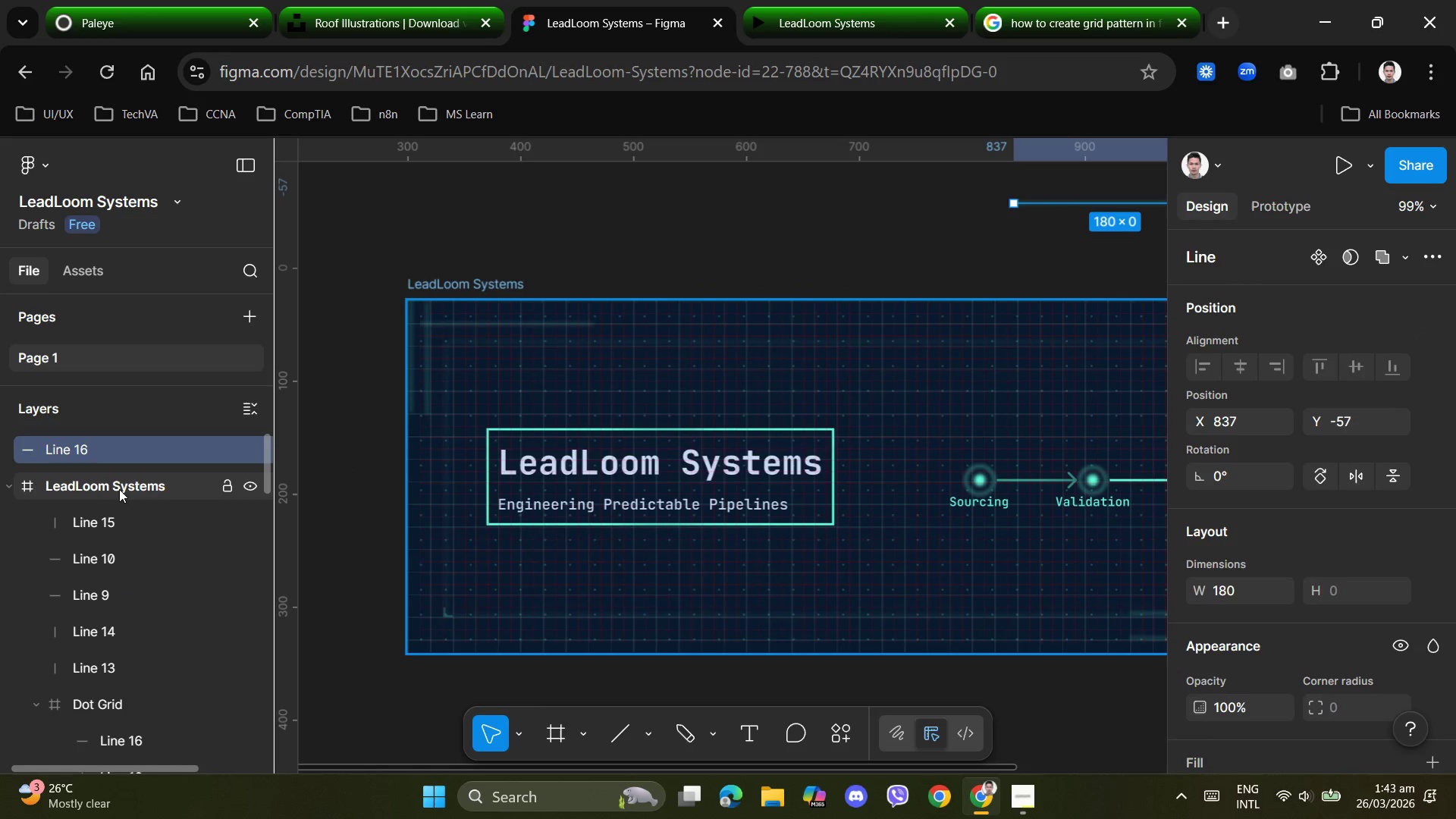 
scroll: coordinate [158, 460], scroll_direction: up, amount: 2.0
 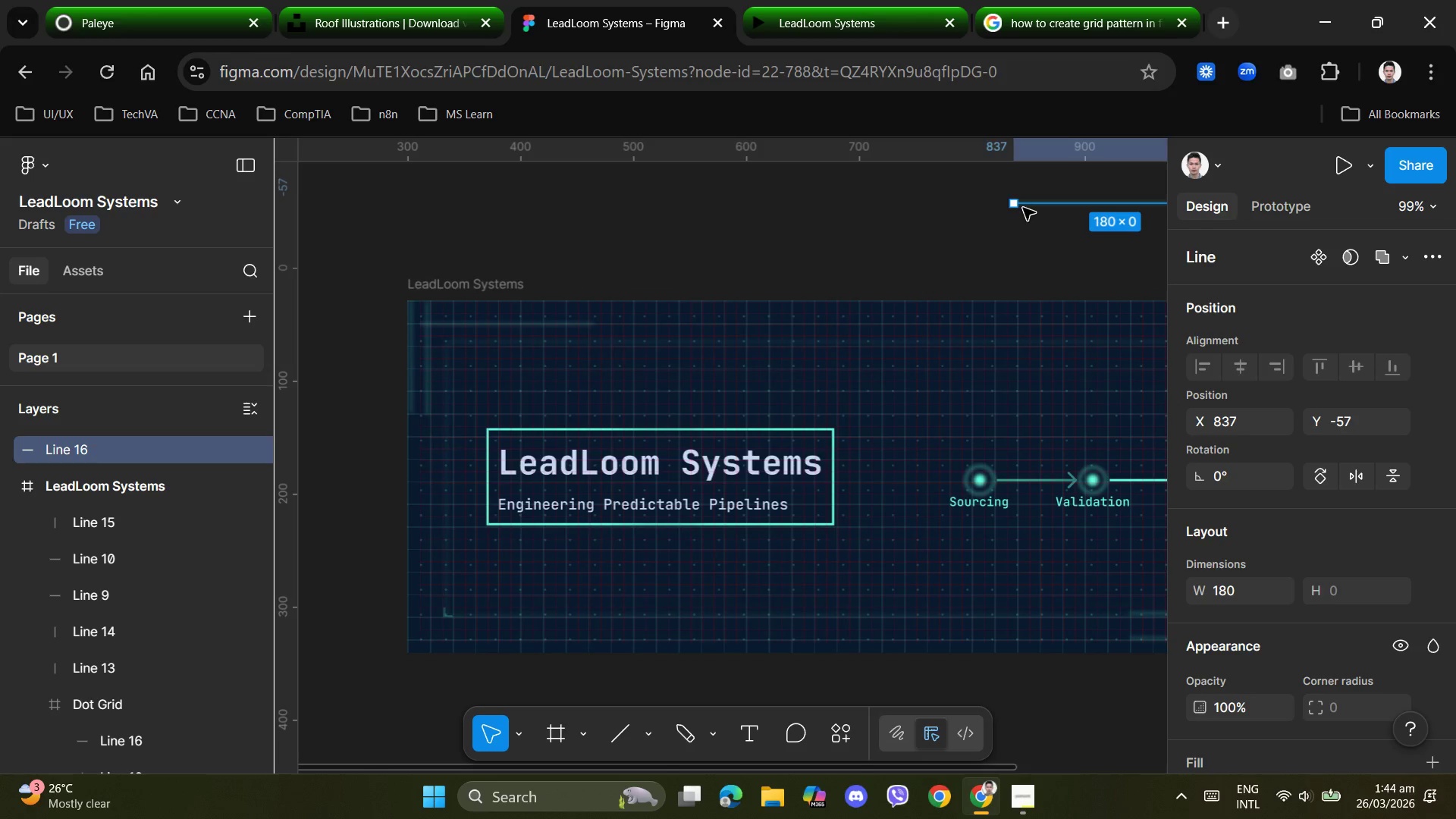 
left_click_drag(start_coordinate=[1032, 204], to_coordinate=[422, 344])
 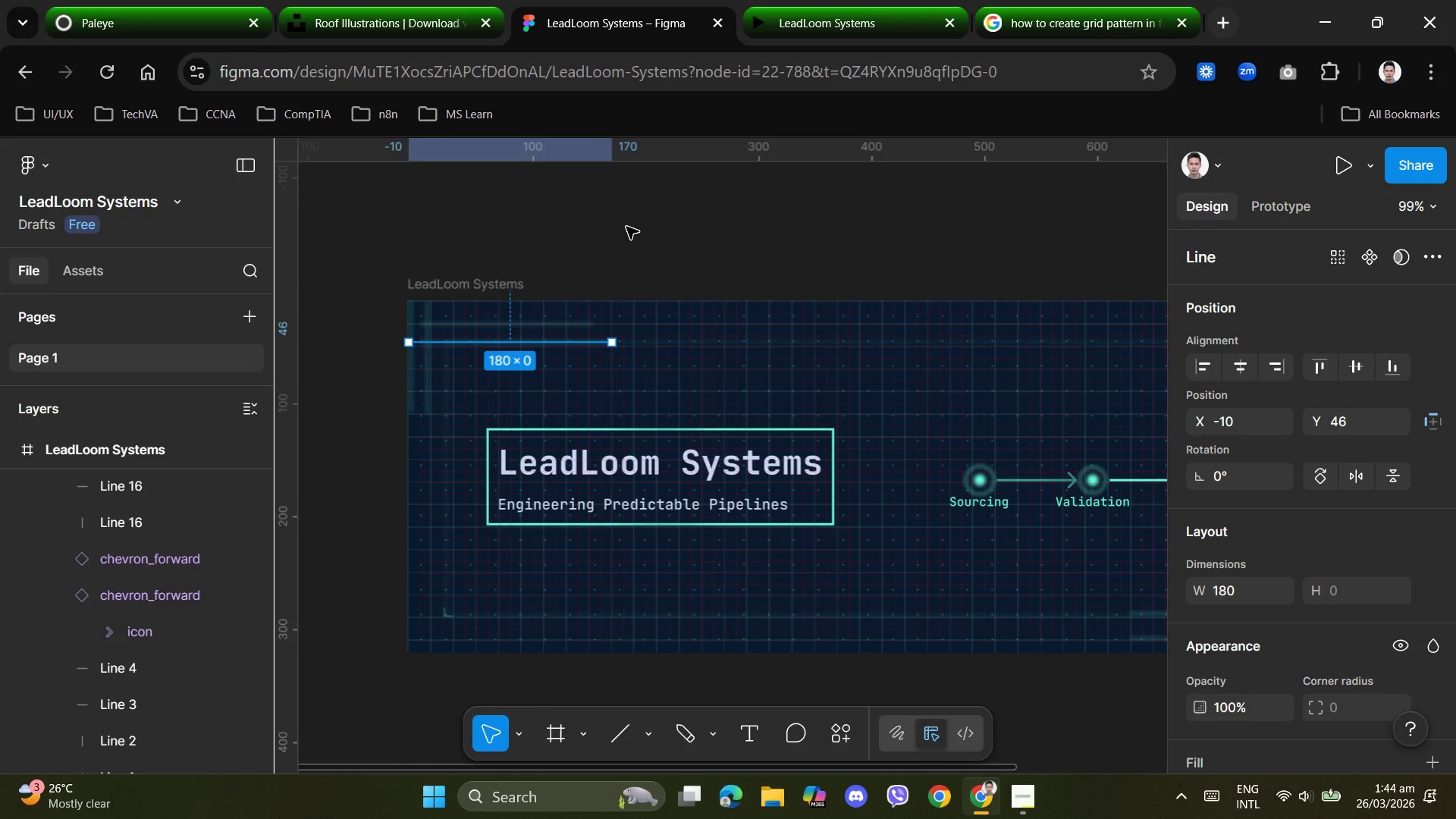 
left_click([627, 225])
 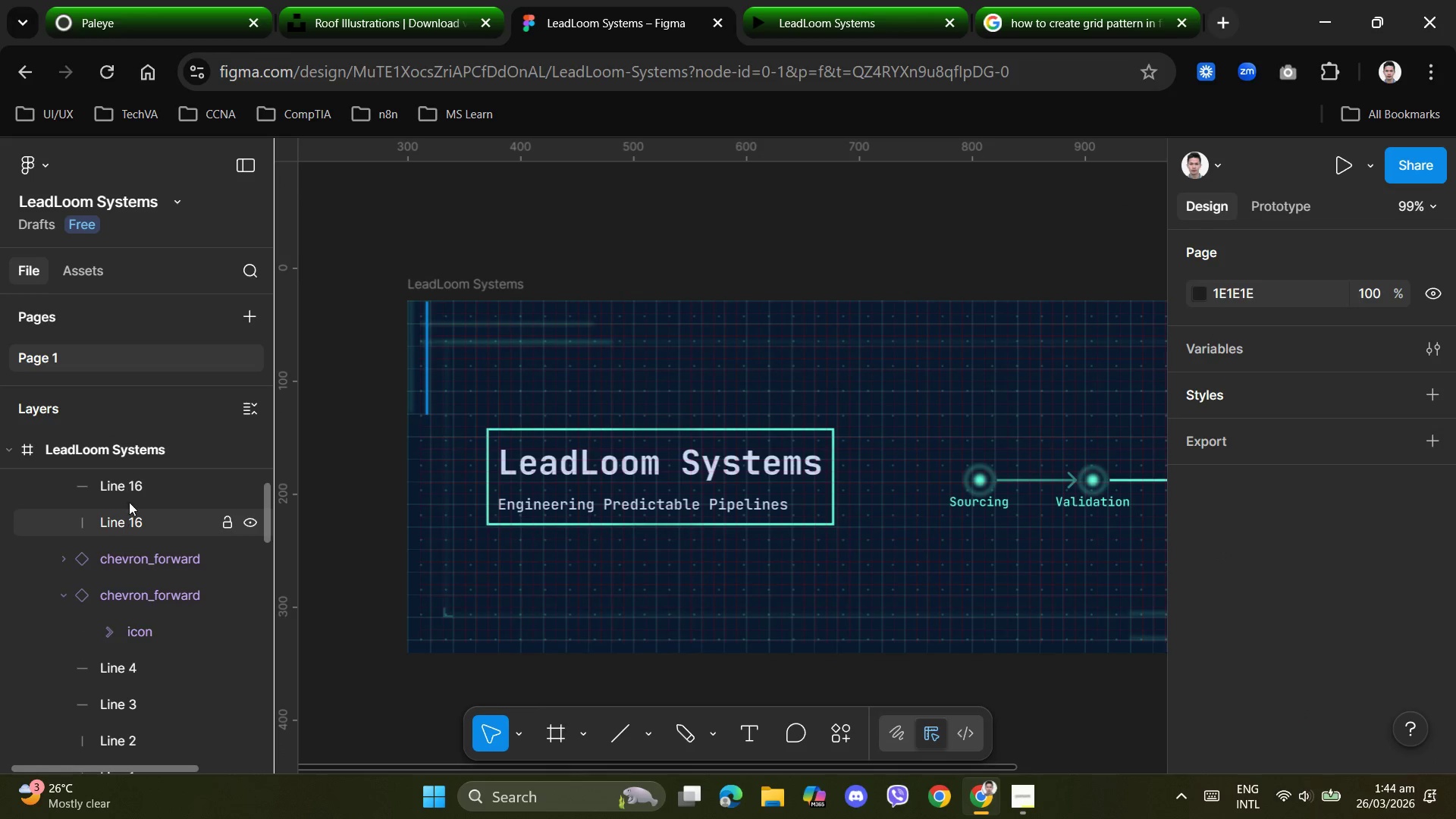 
left_click([130, 483])
 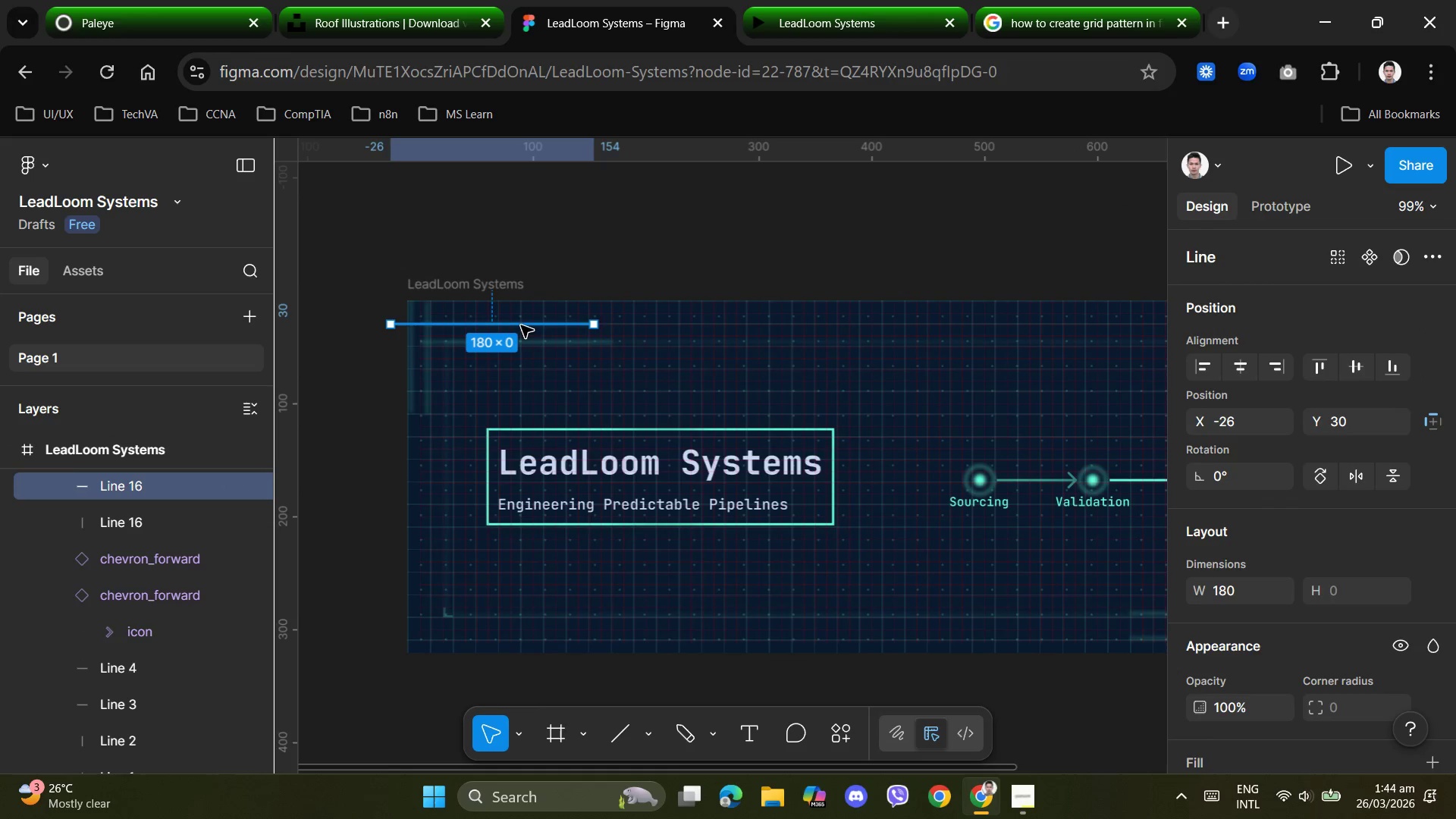 
left_click_drag(start_coordinate=[522, 325], to_coordinate=[537, 325])
 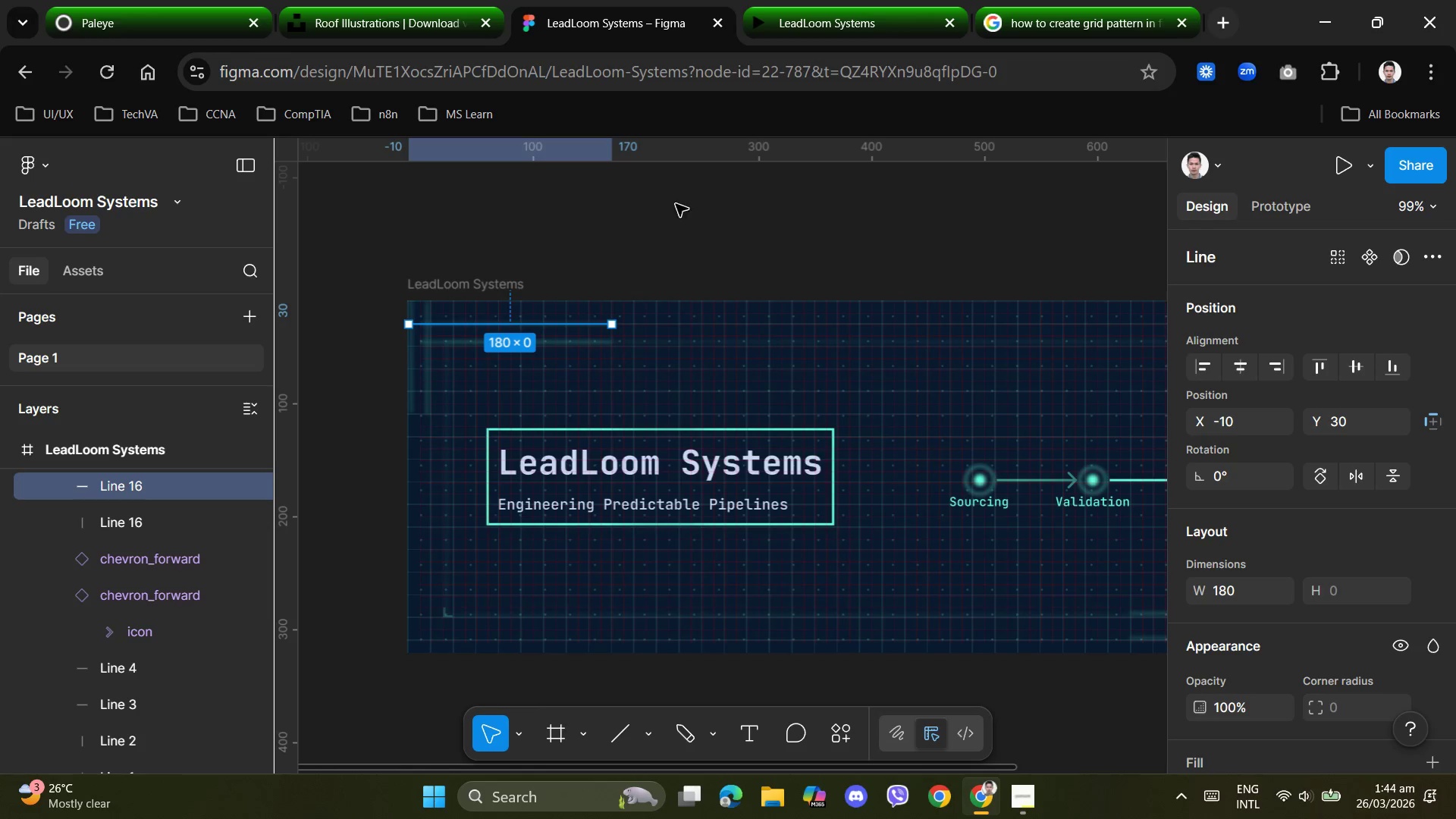 
left_click([676, 202])
 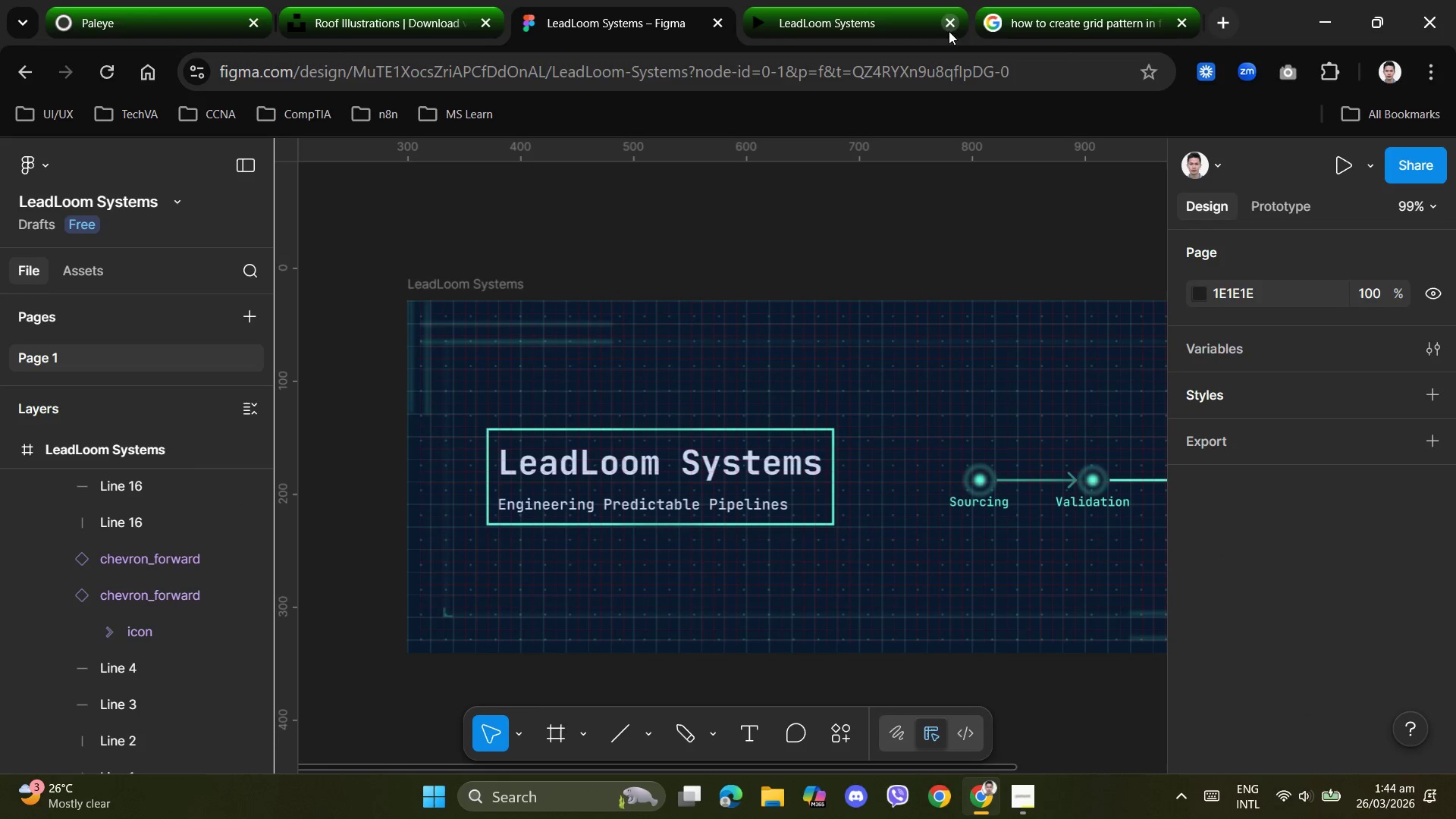 
left_click([851, 11])
 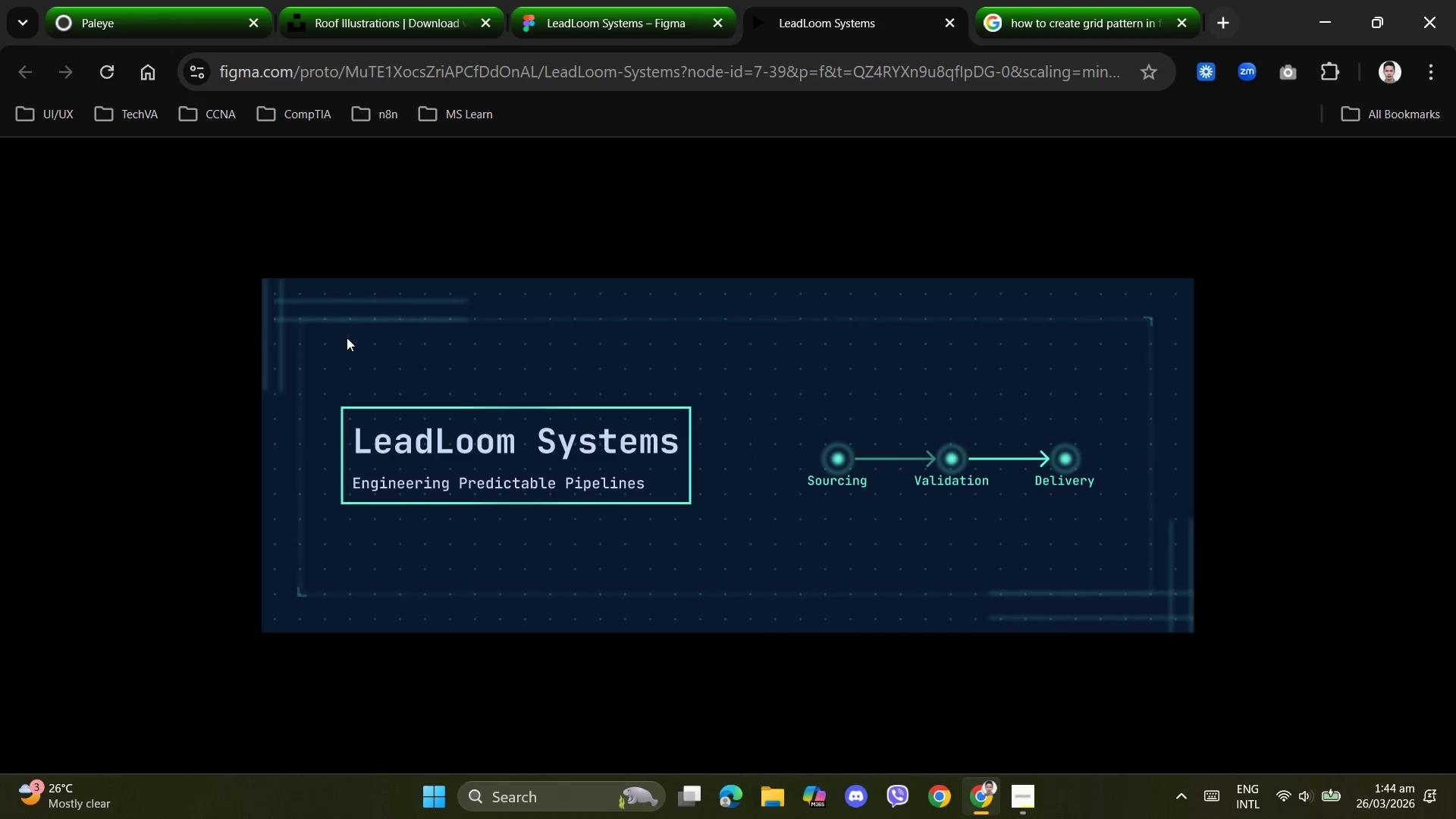 
wait(5.06)
 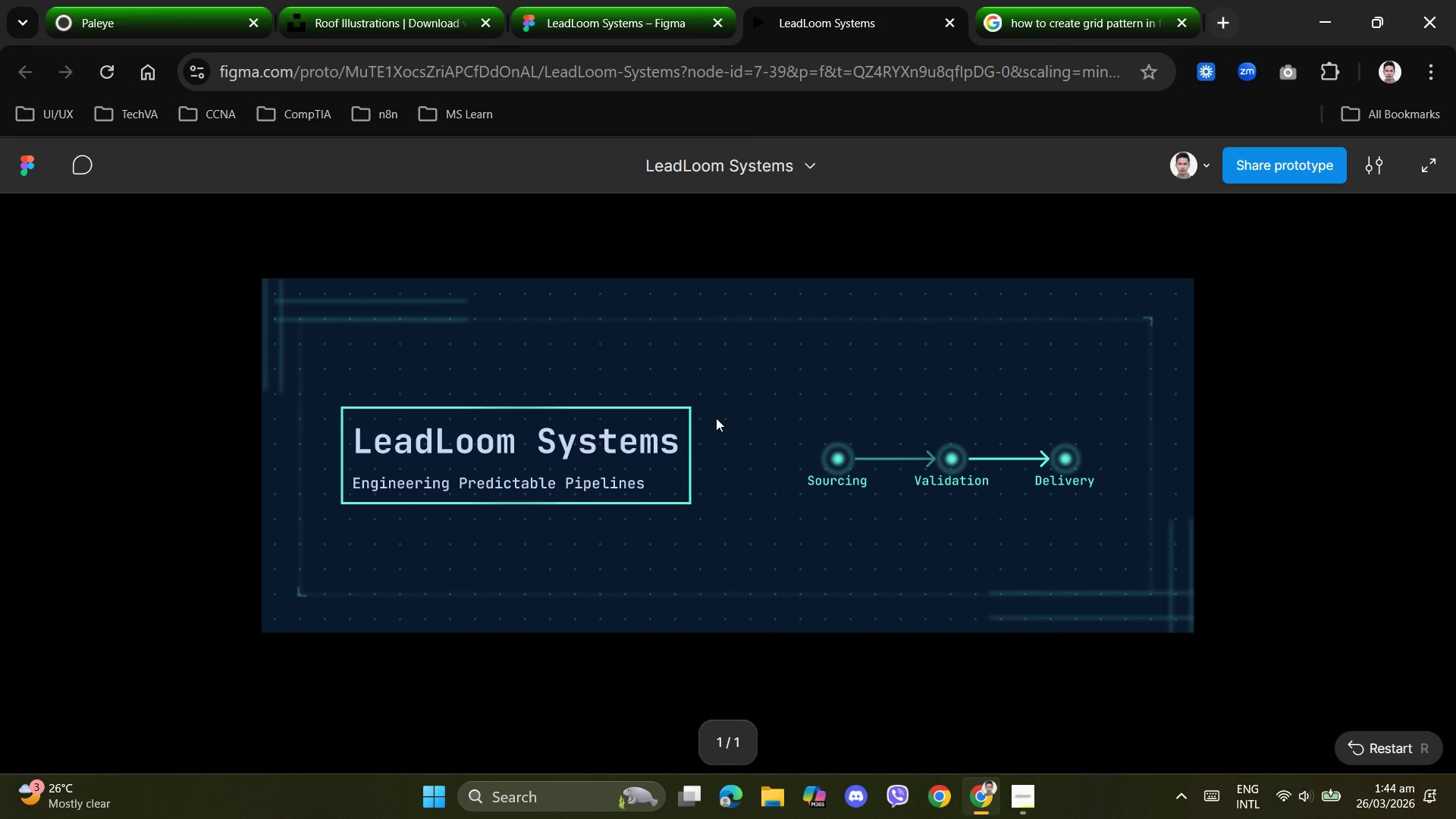 
left_click([619, 22])
 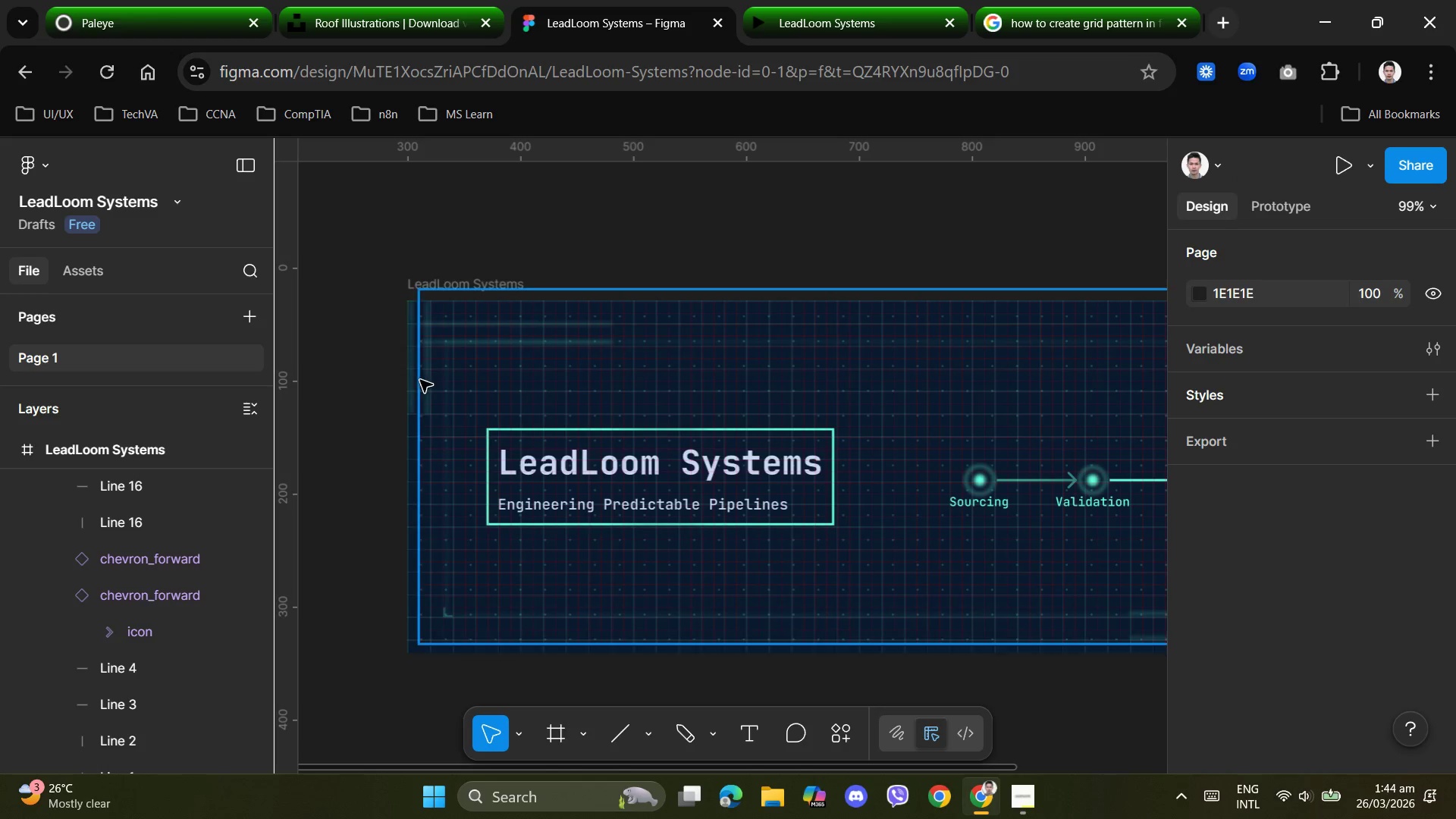 
left_click([413, 379])
 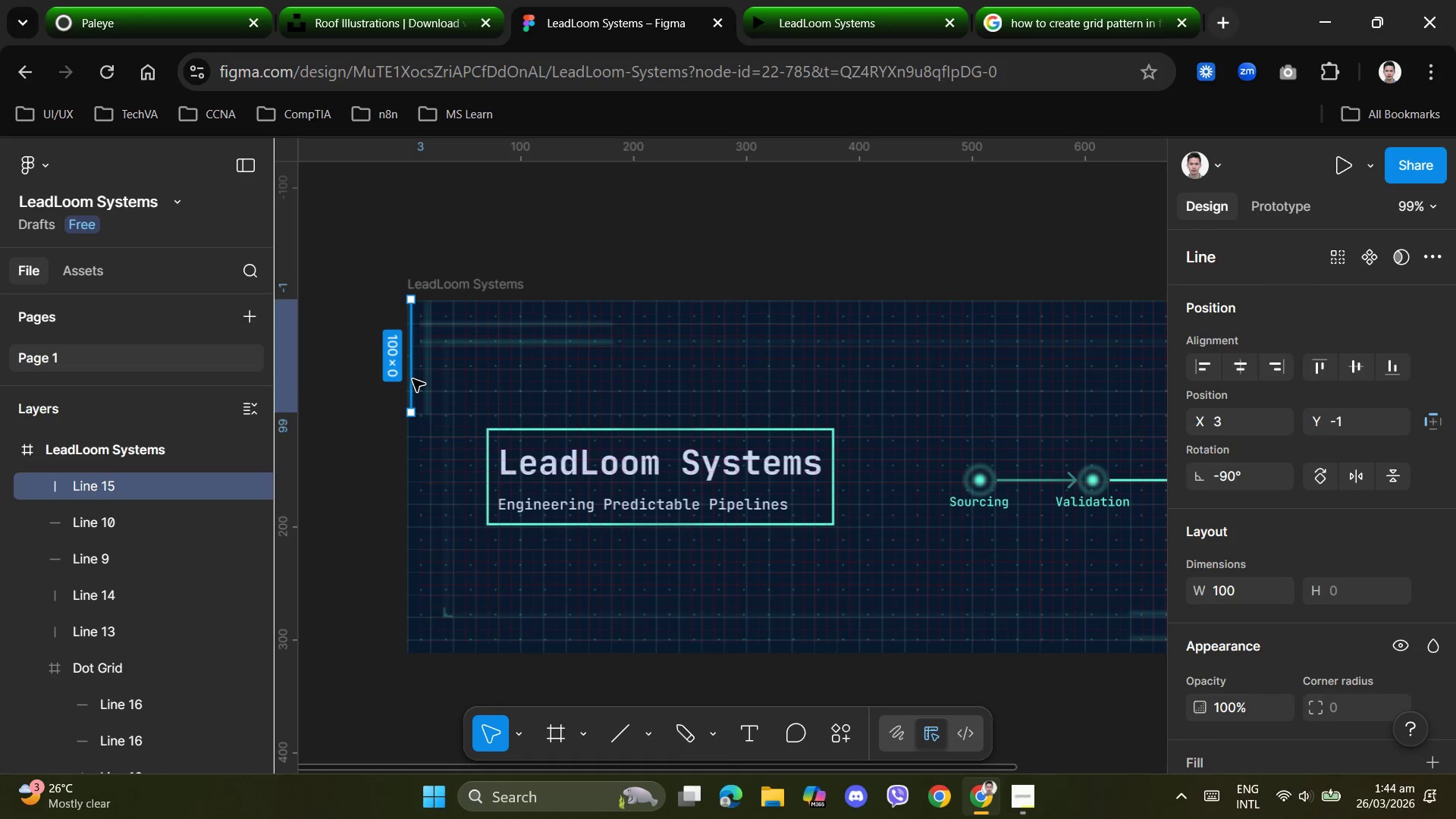 
key(ArrowDown)
 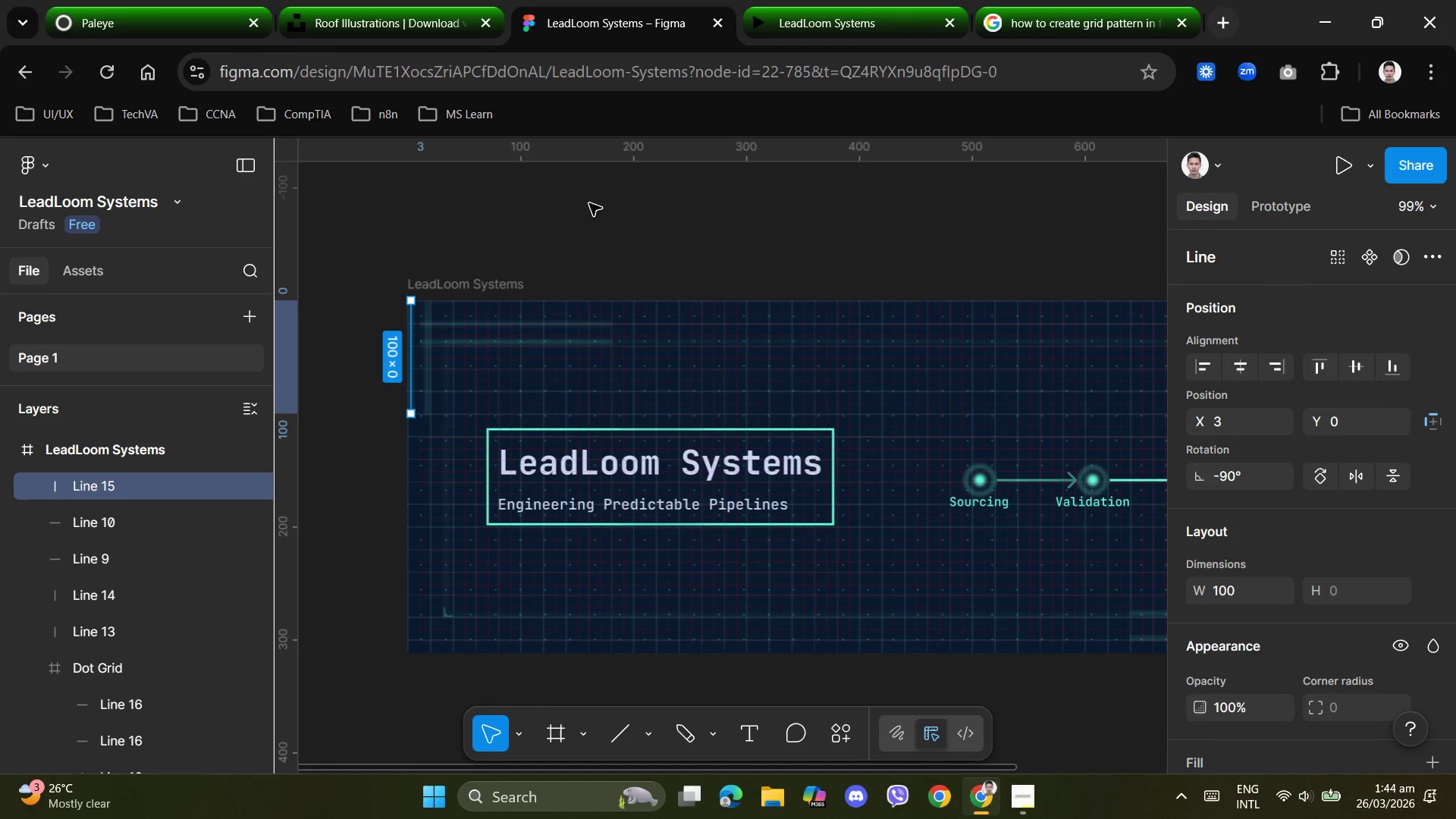 
left_click([593, 193])
 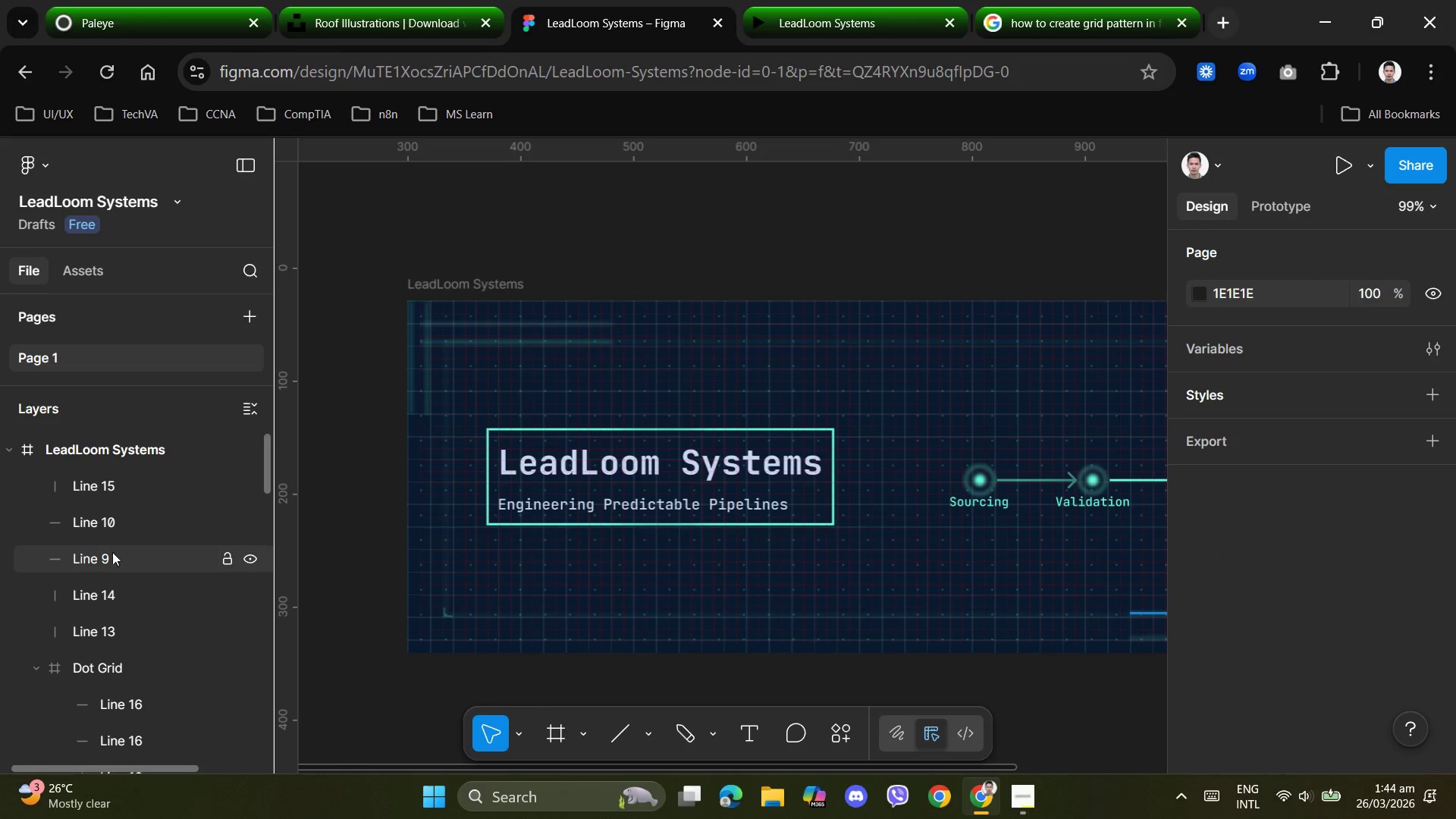 
left_click([107, 489])
 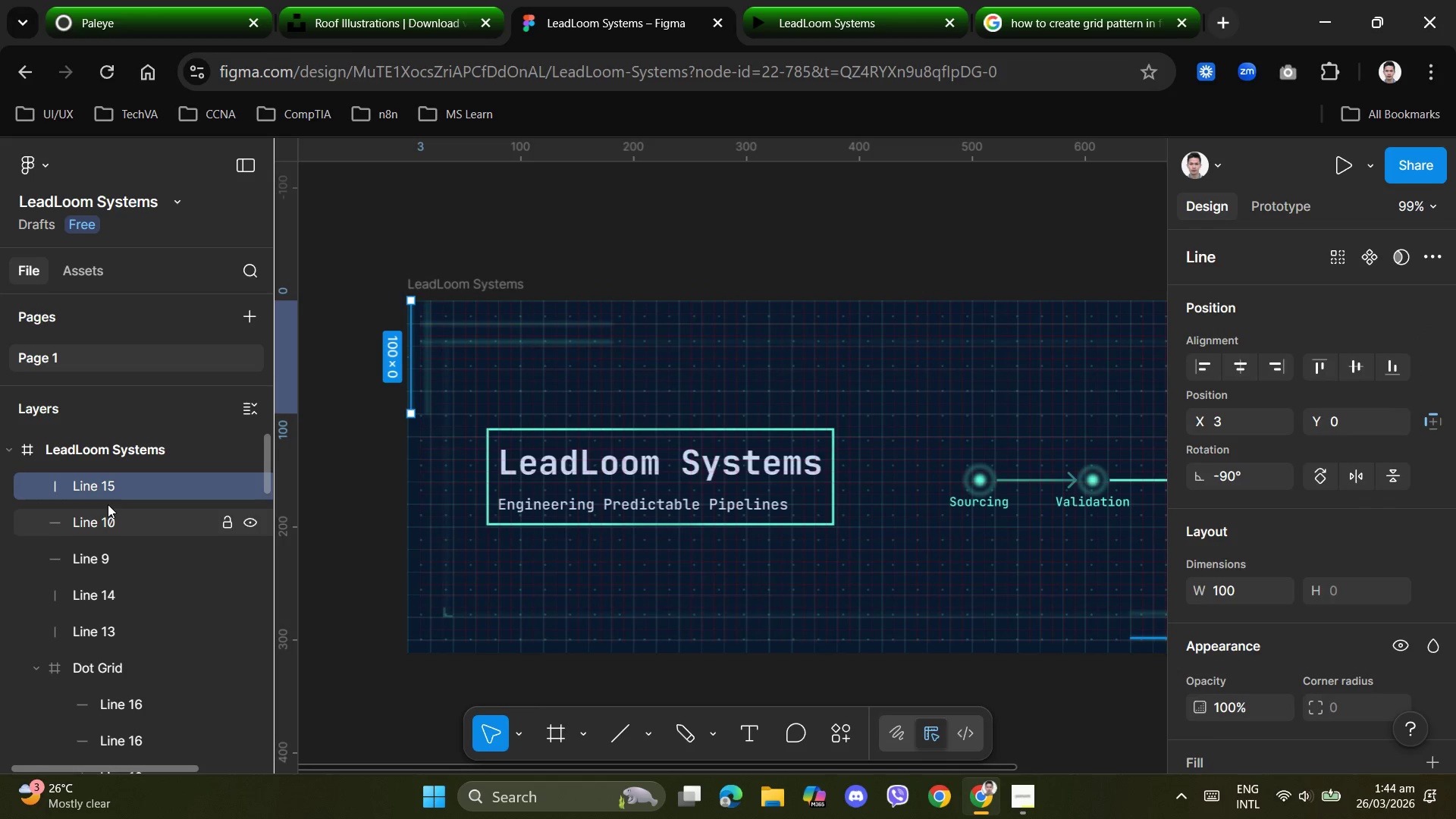 
scroll: coordinate [121, 485], scroll_direction: up, amount: 1.0
 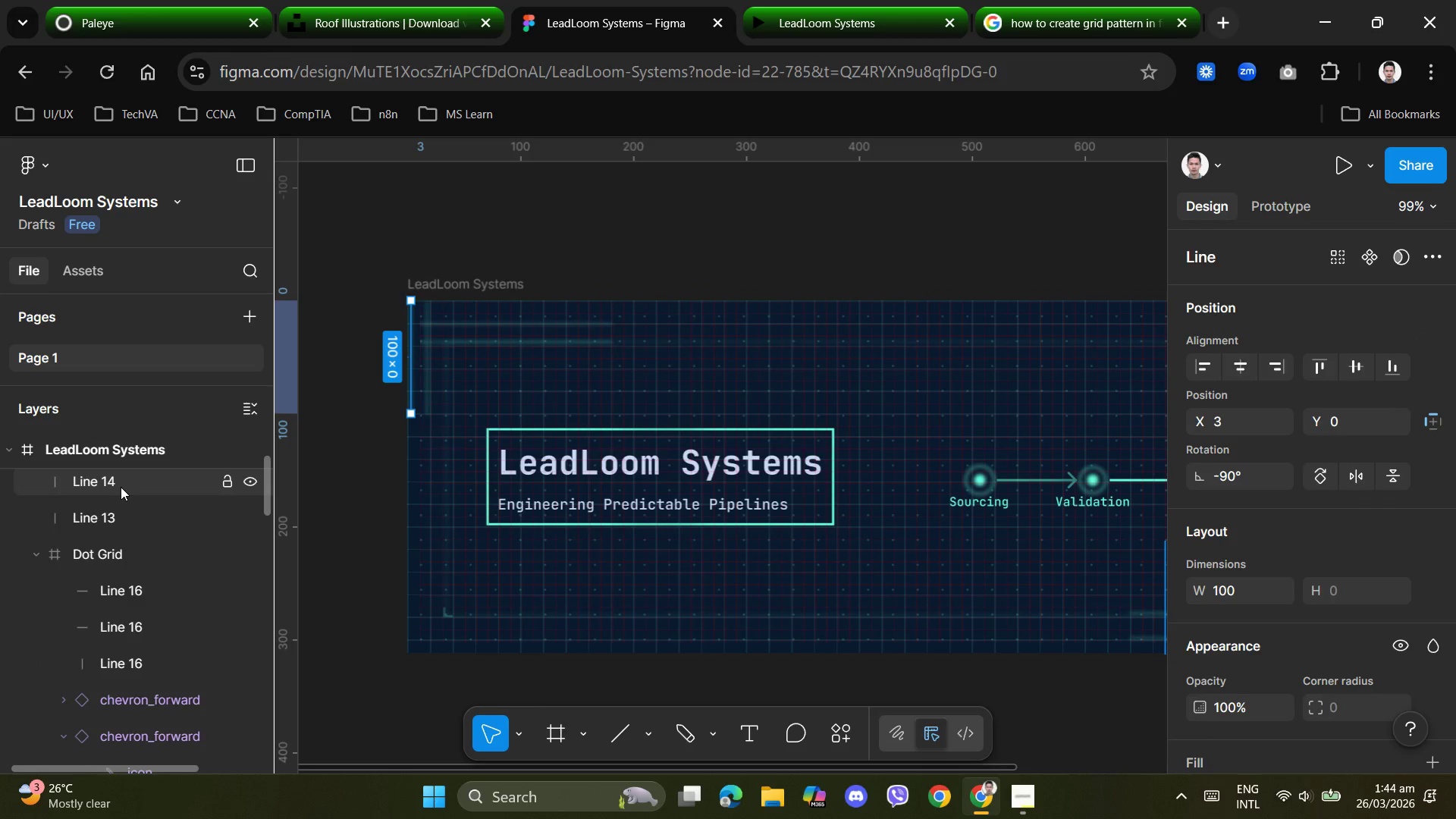 
scroll: coordinate [119, 488], scroll_direction: none, amount: 0.0
 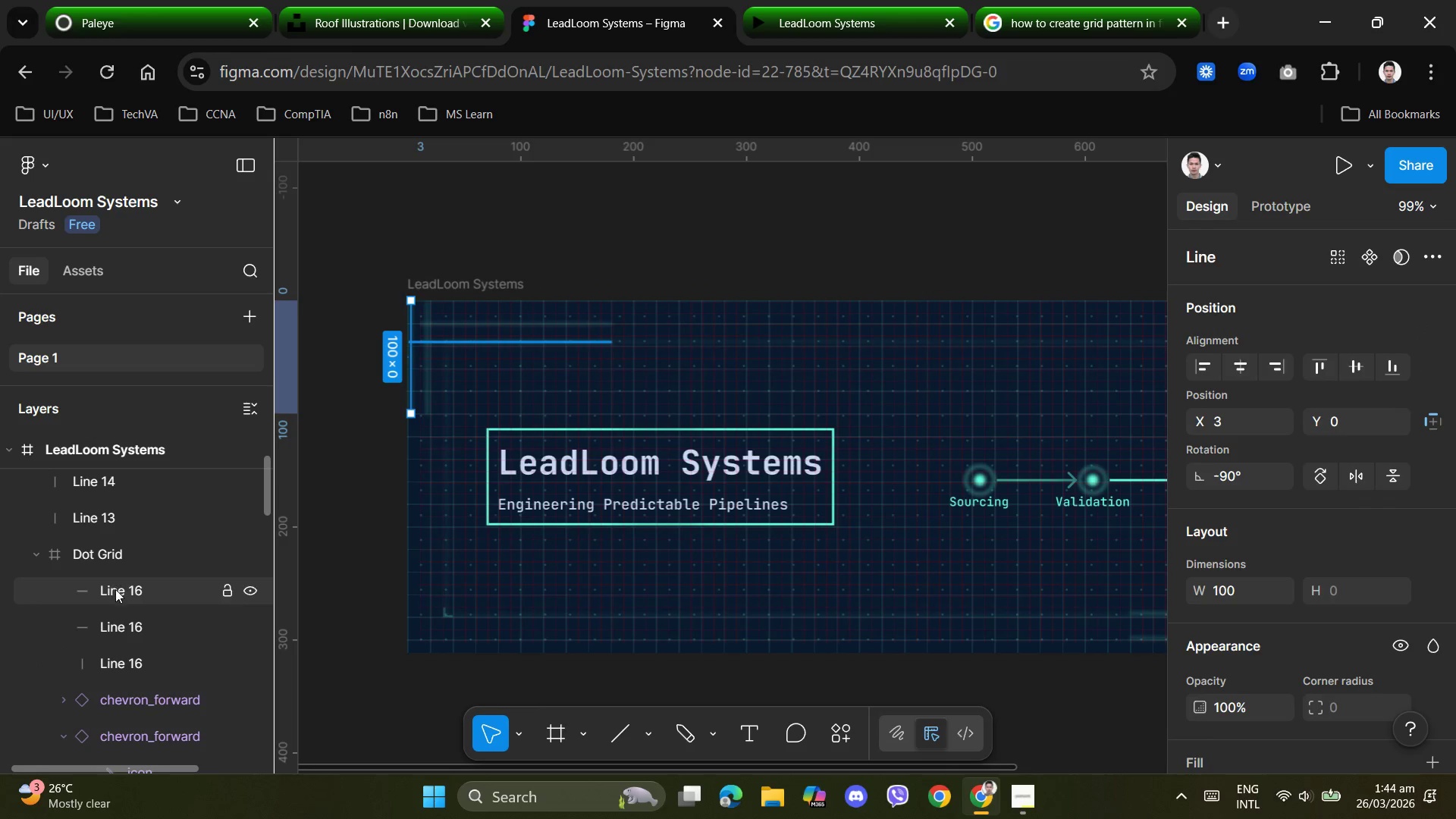 
left_click([115, 591])
 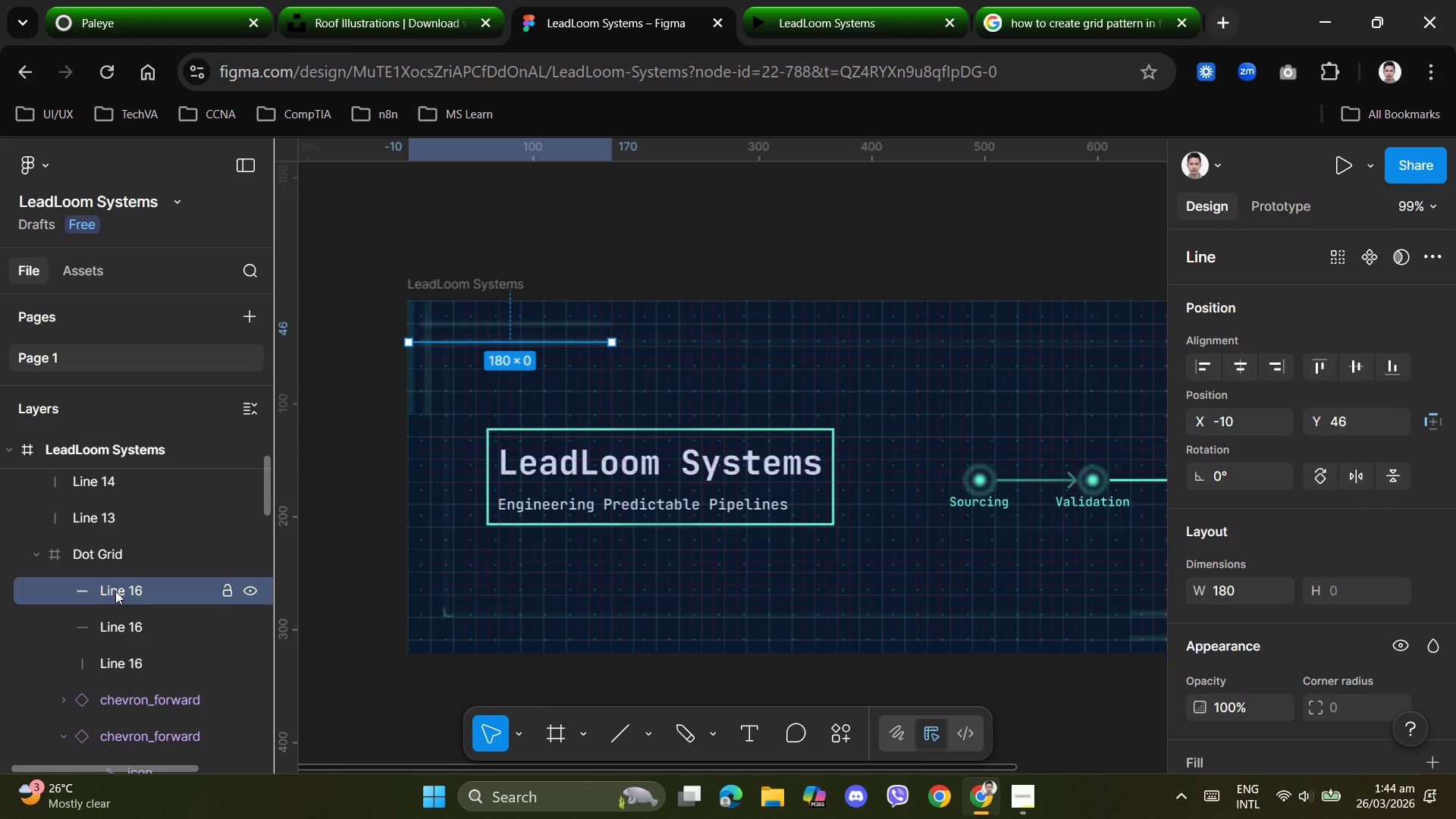 
key(ArrowLeft)
 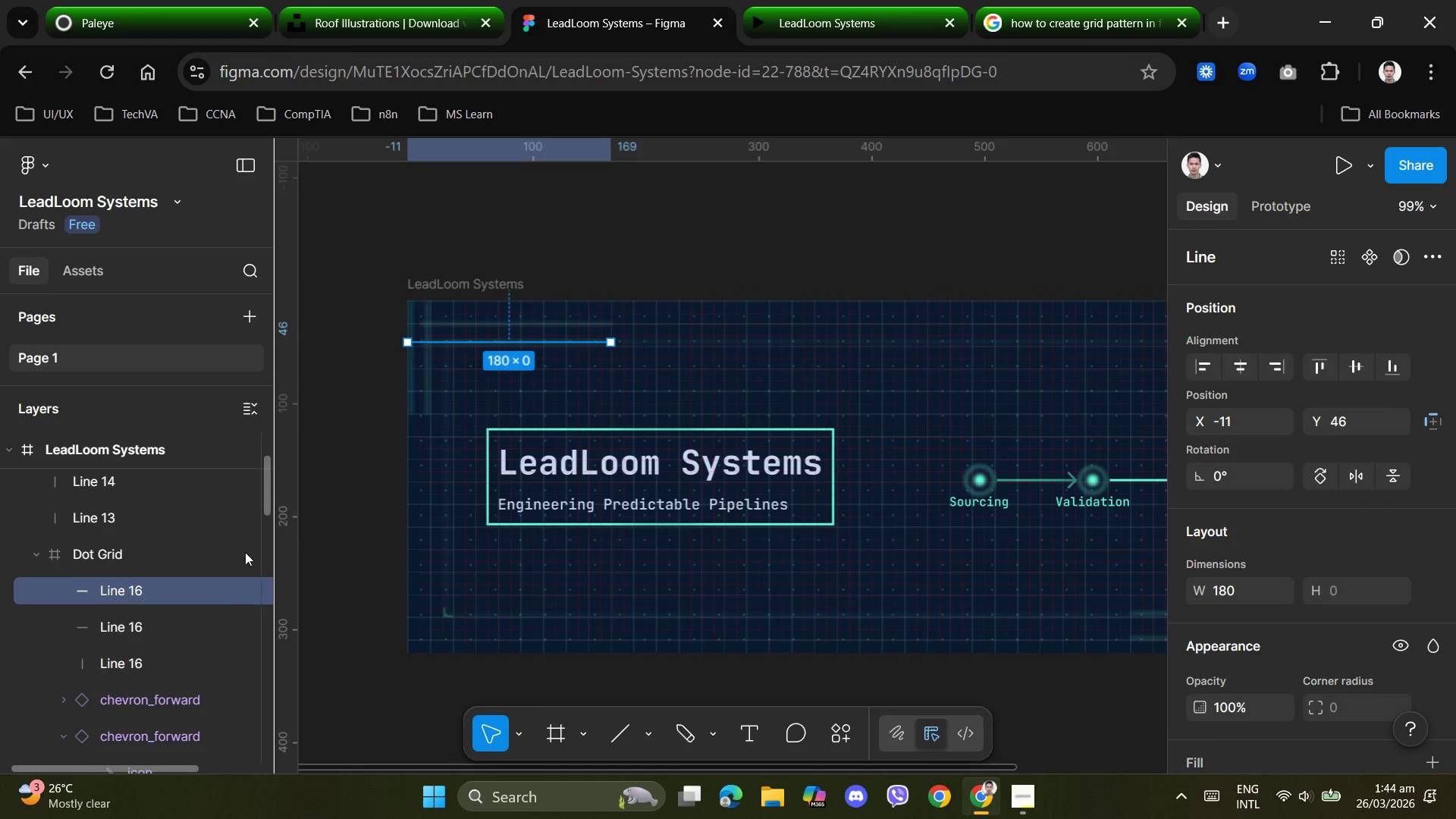 
left_click([130, 629])
 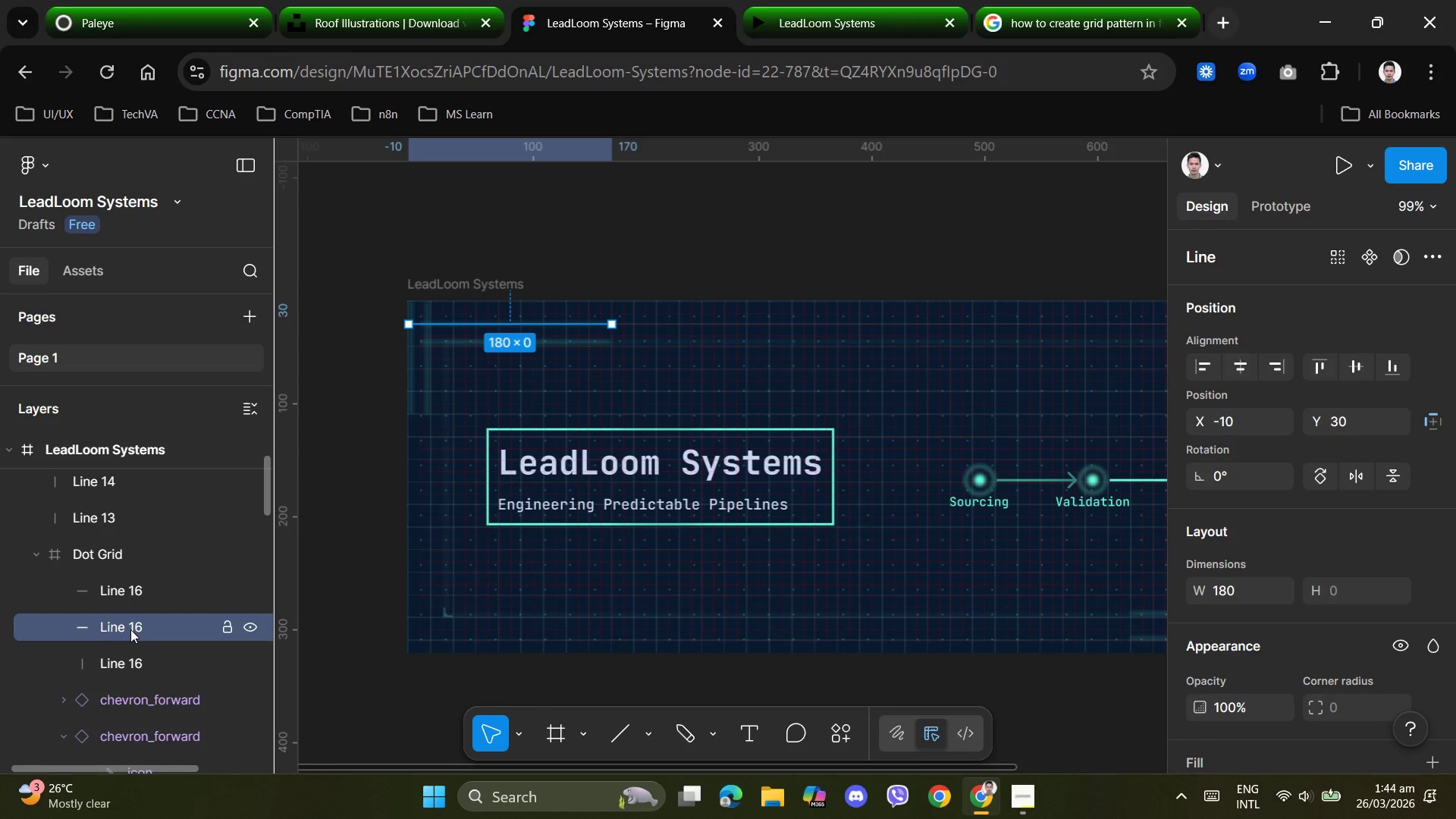 
key(ArrowLeft)
 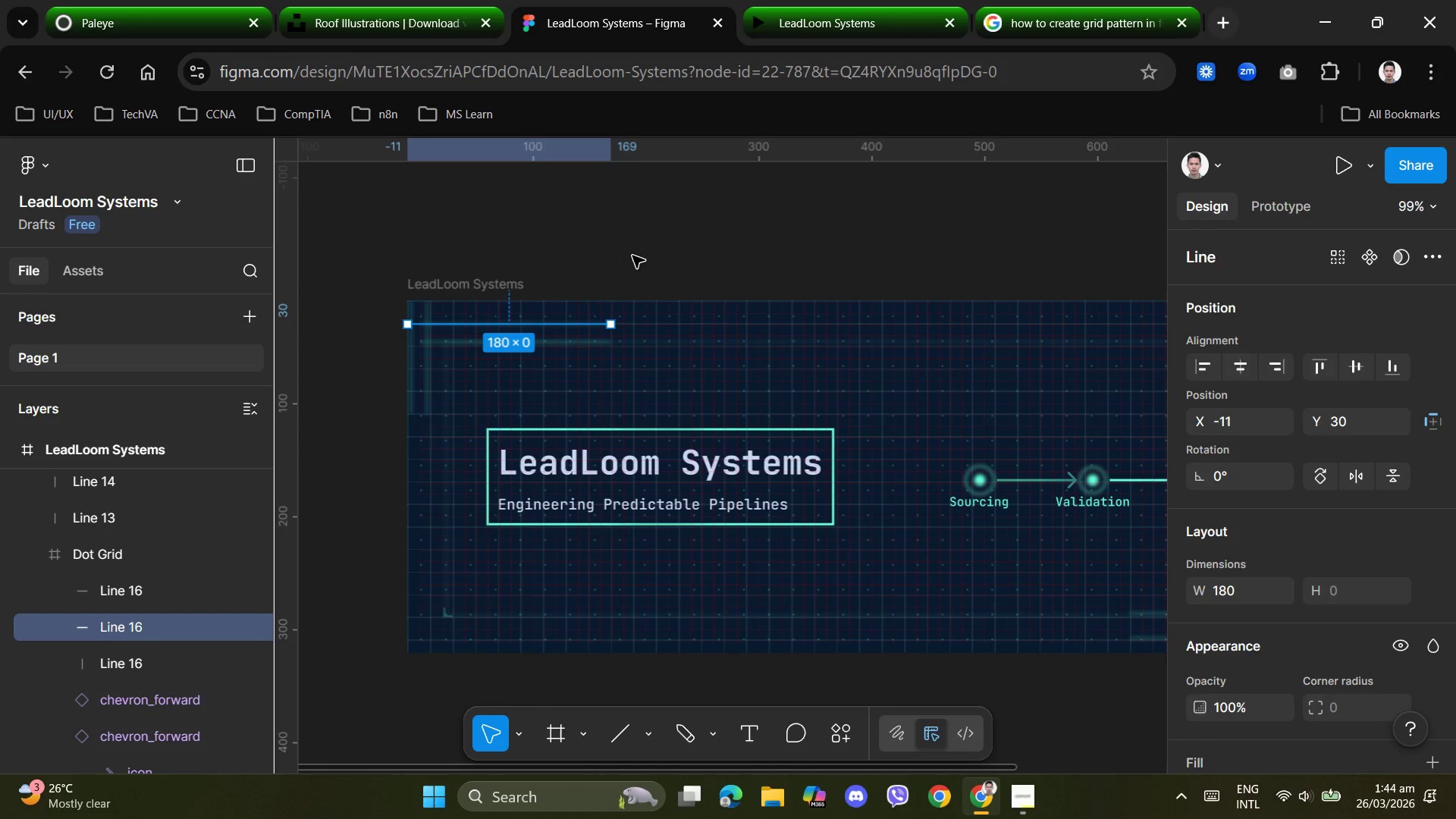 
left_click([654, 215])
 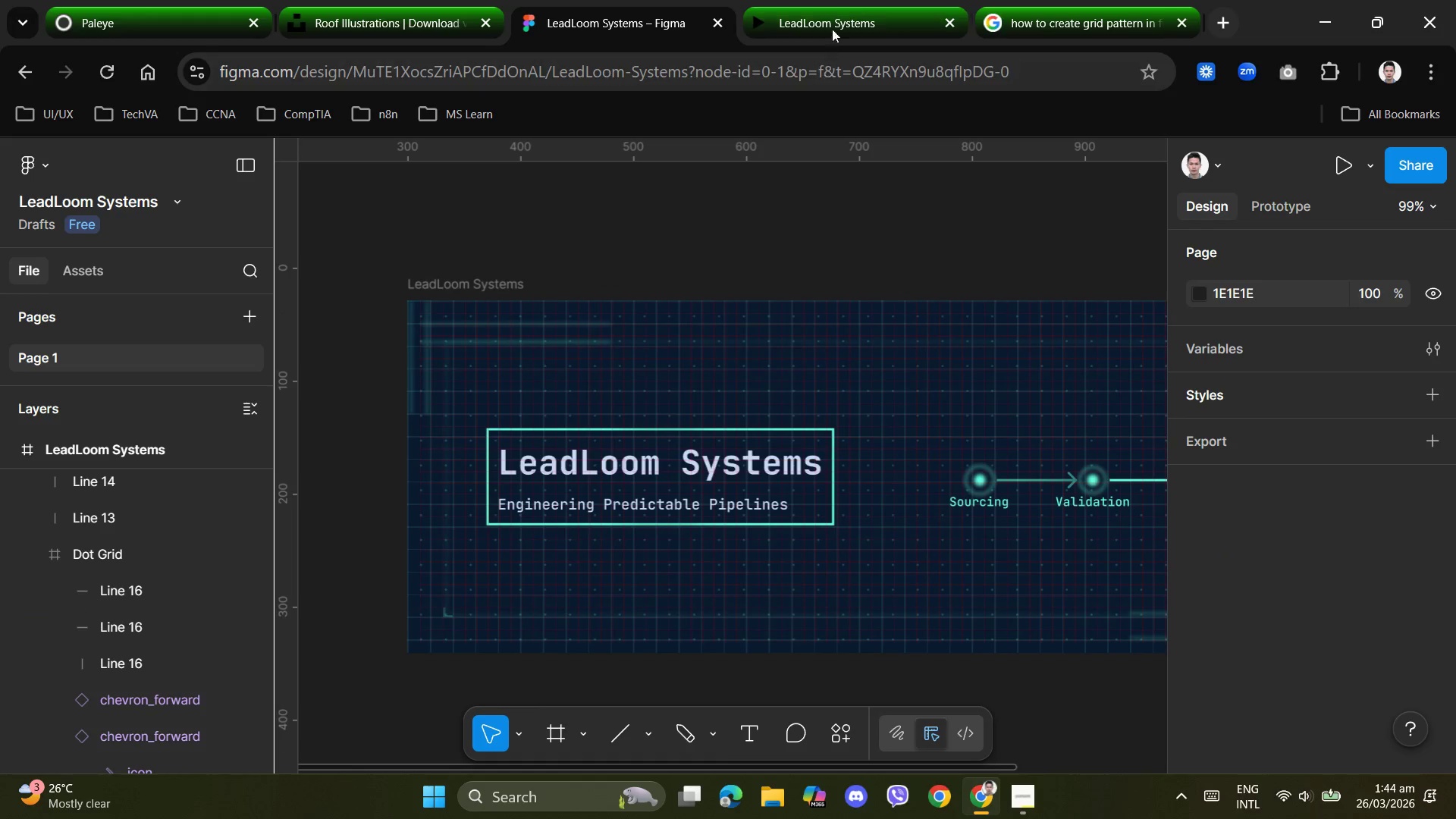 
left_click([839, 0])
 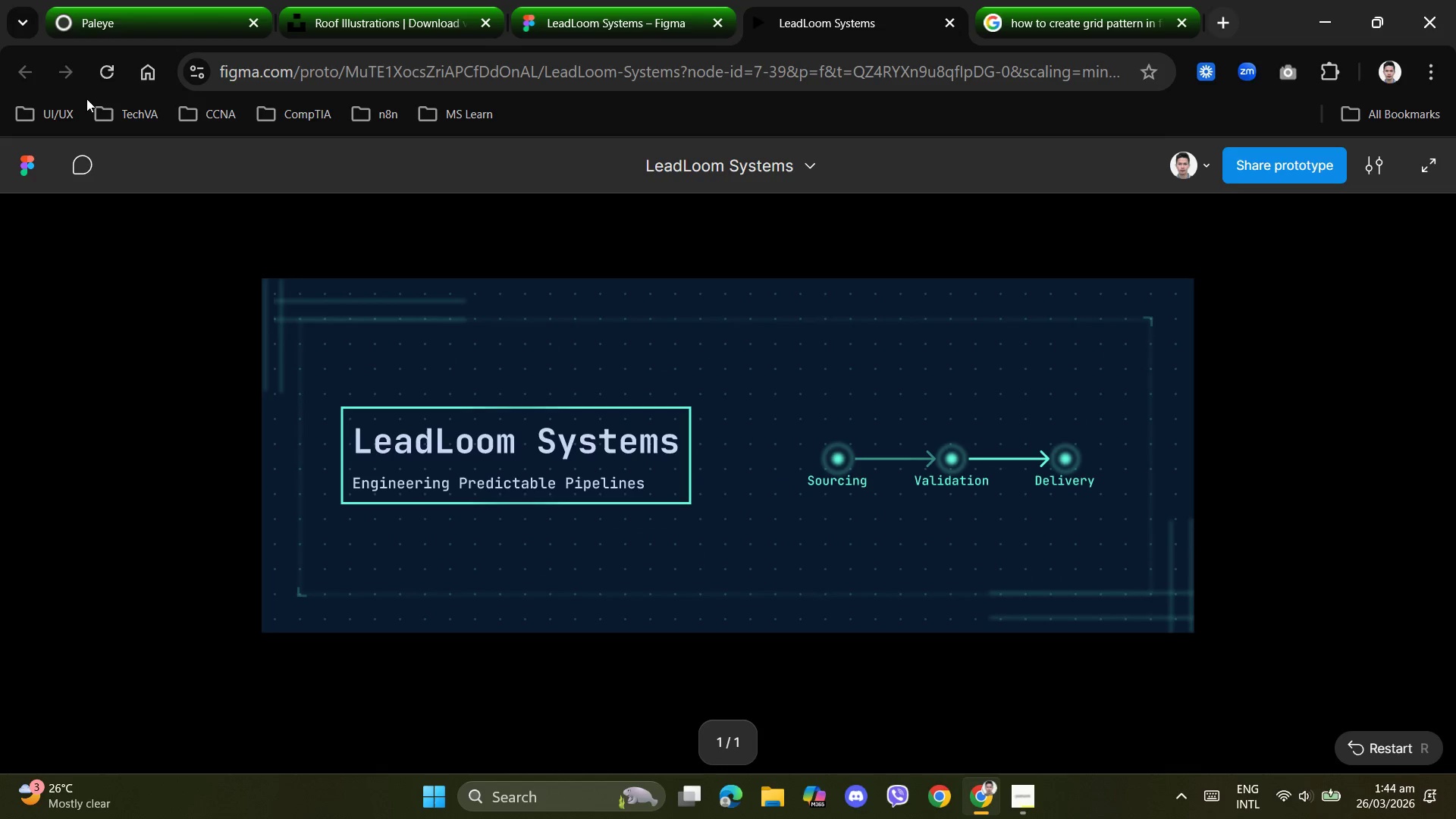 
left_click([110, 75])
 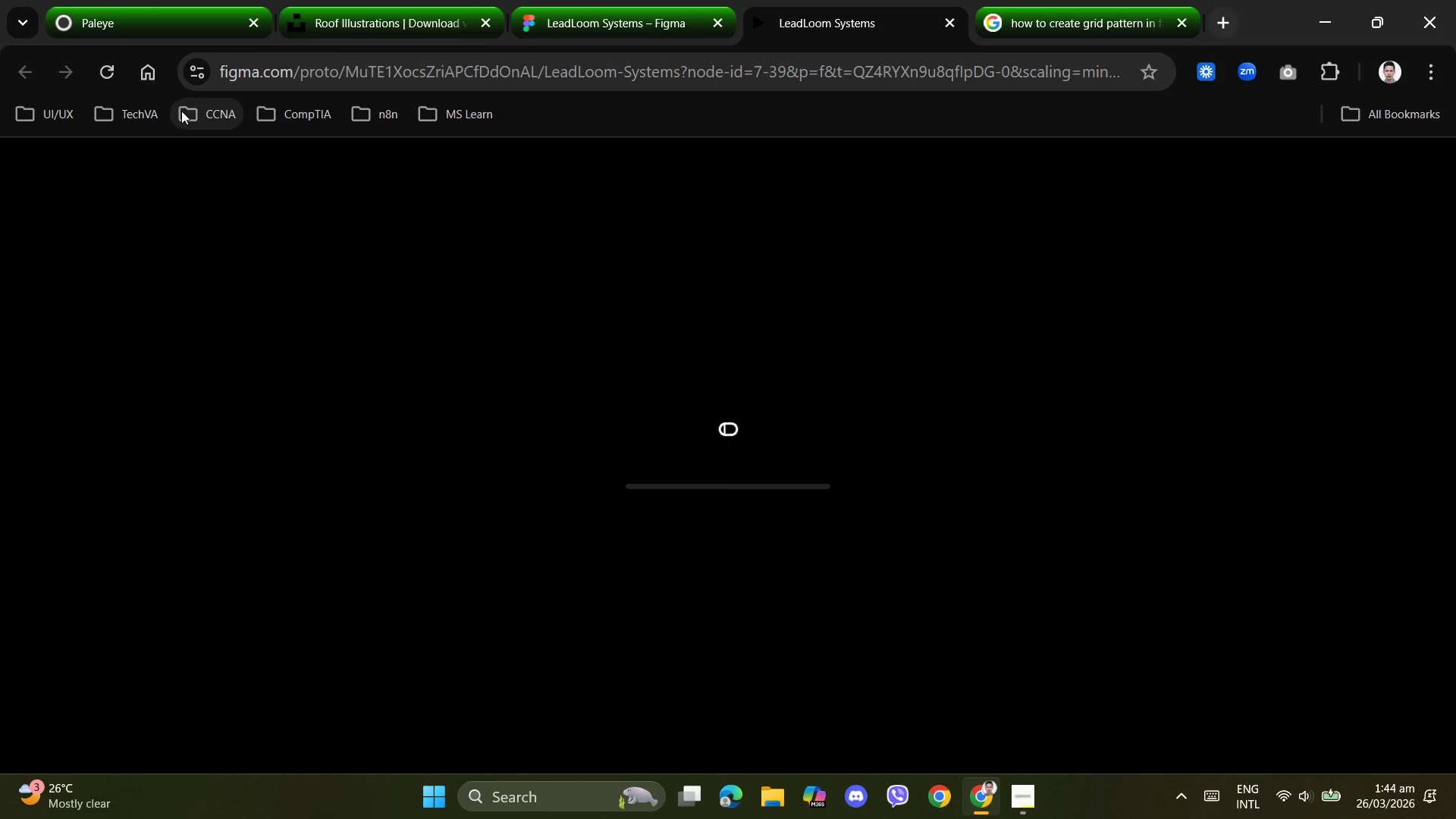 
wait(8.17)
 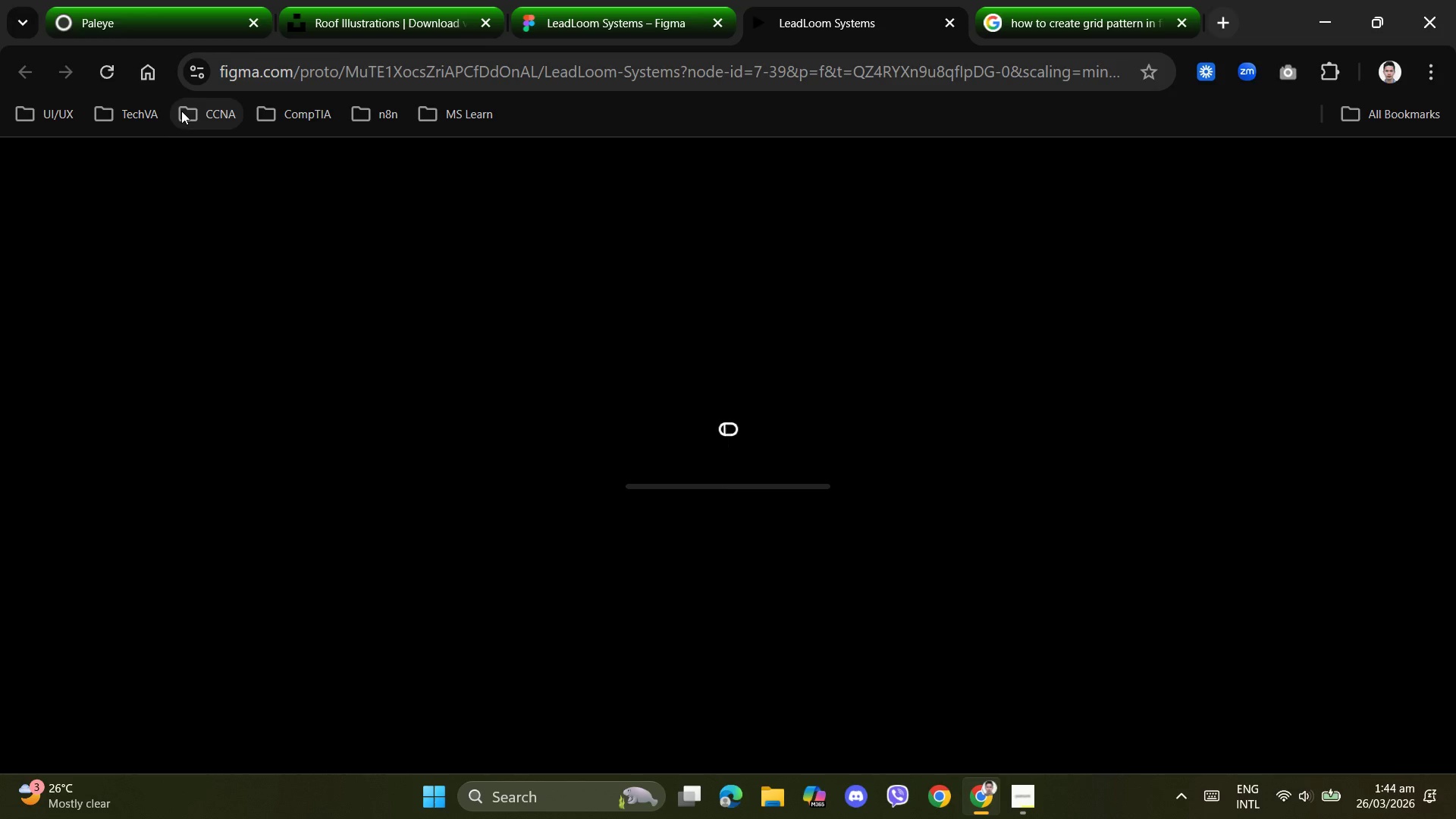 
left_click([613, 17])
 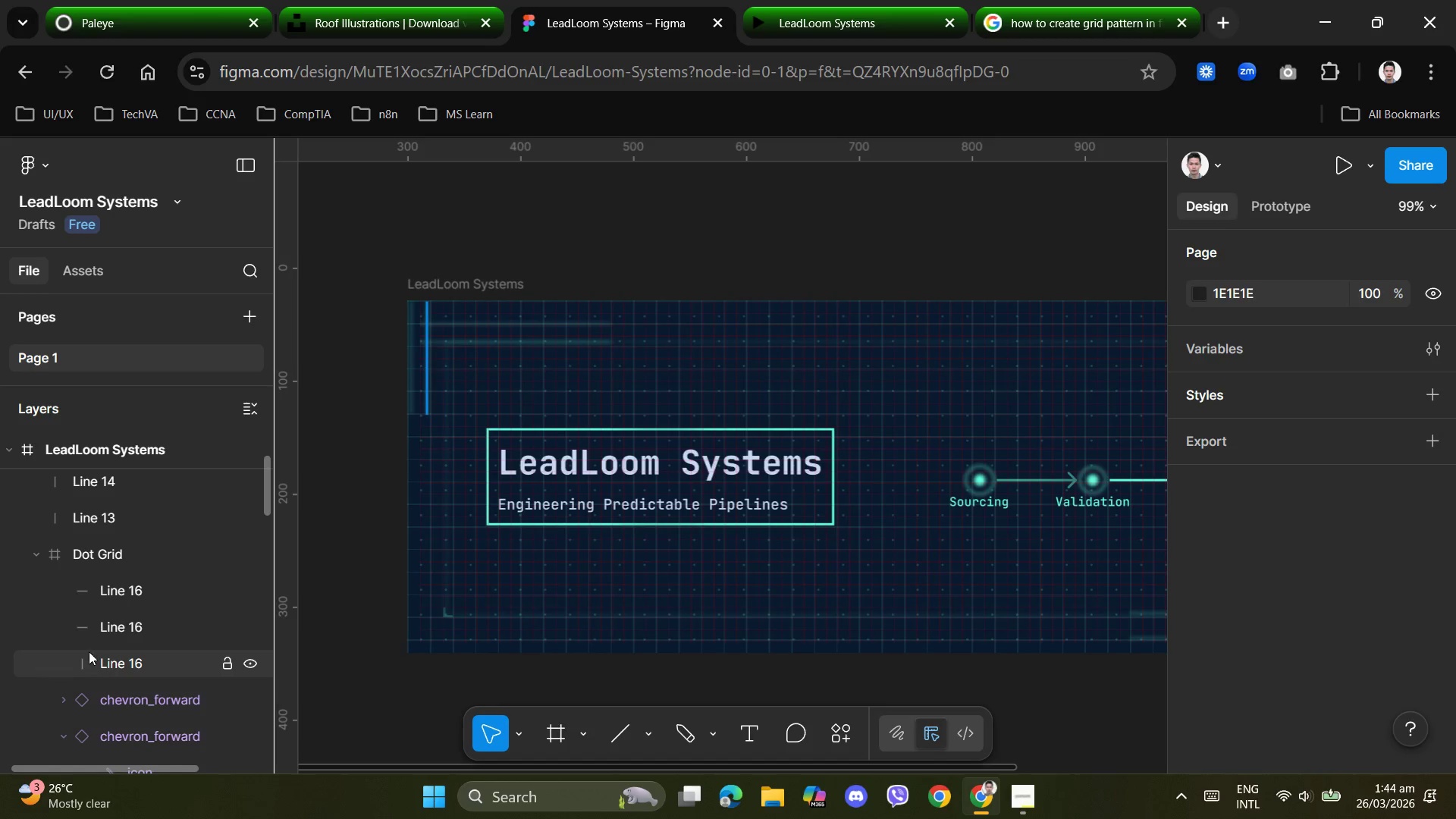 
left_click([127, 626])
 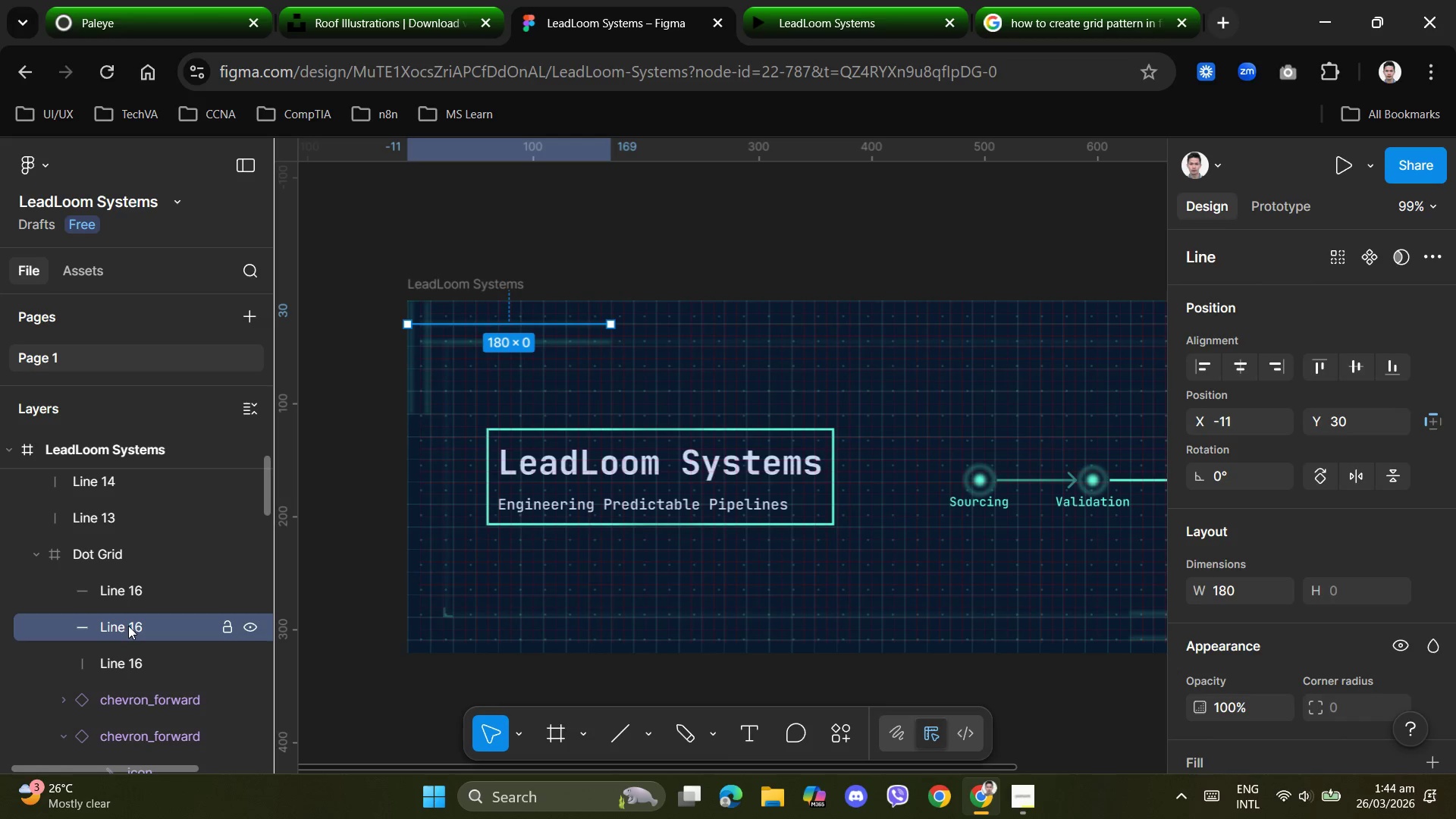 
key(ArrowLeft)
 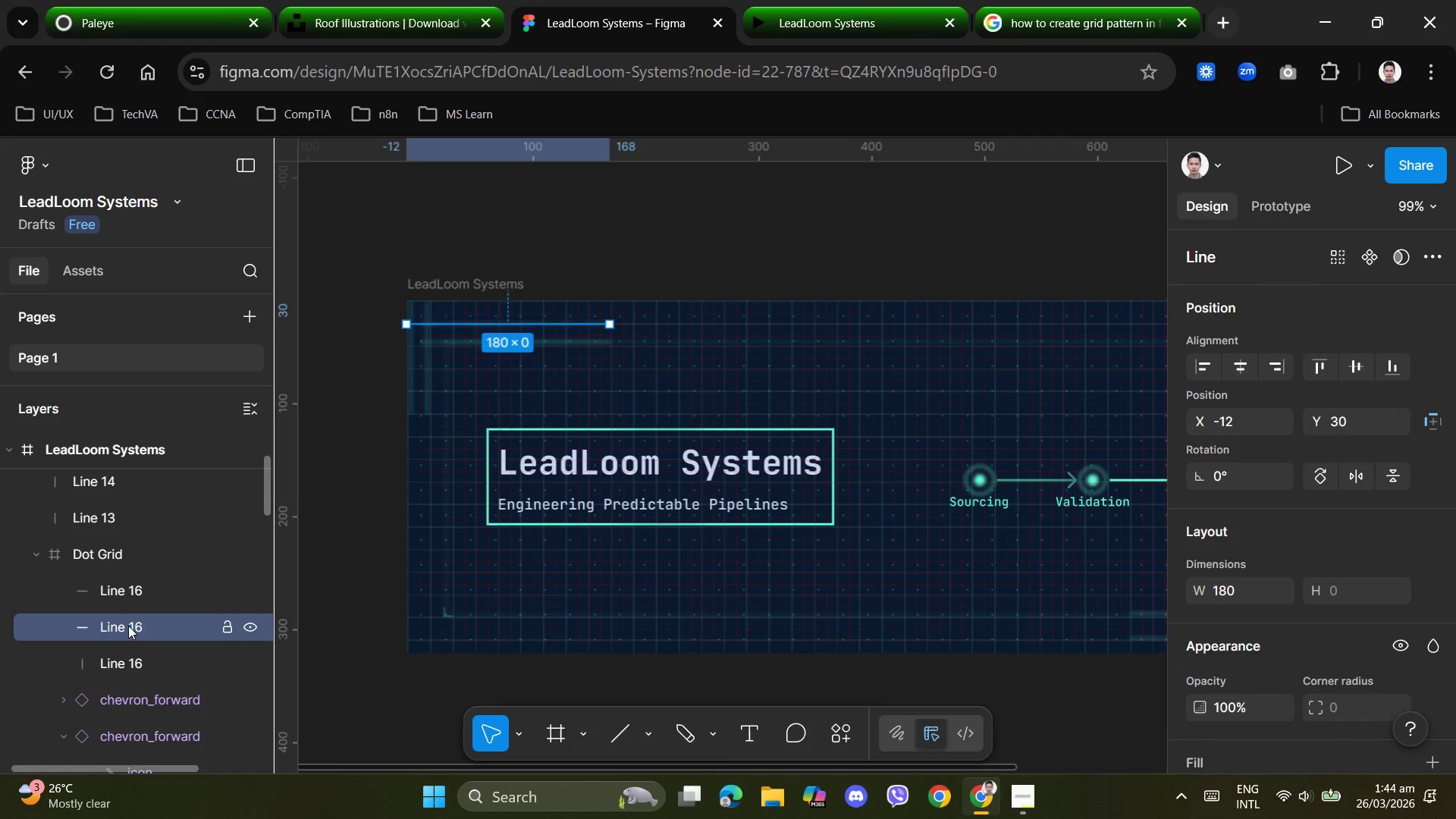 
key(ArrowLeft)
 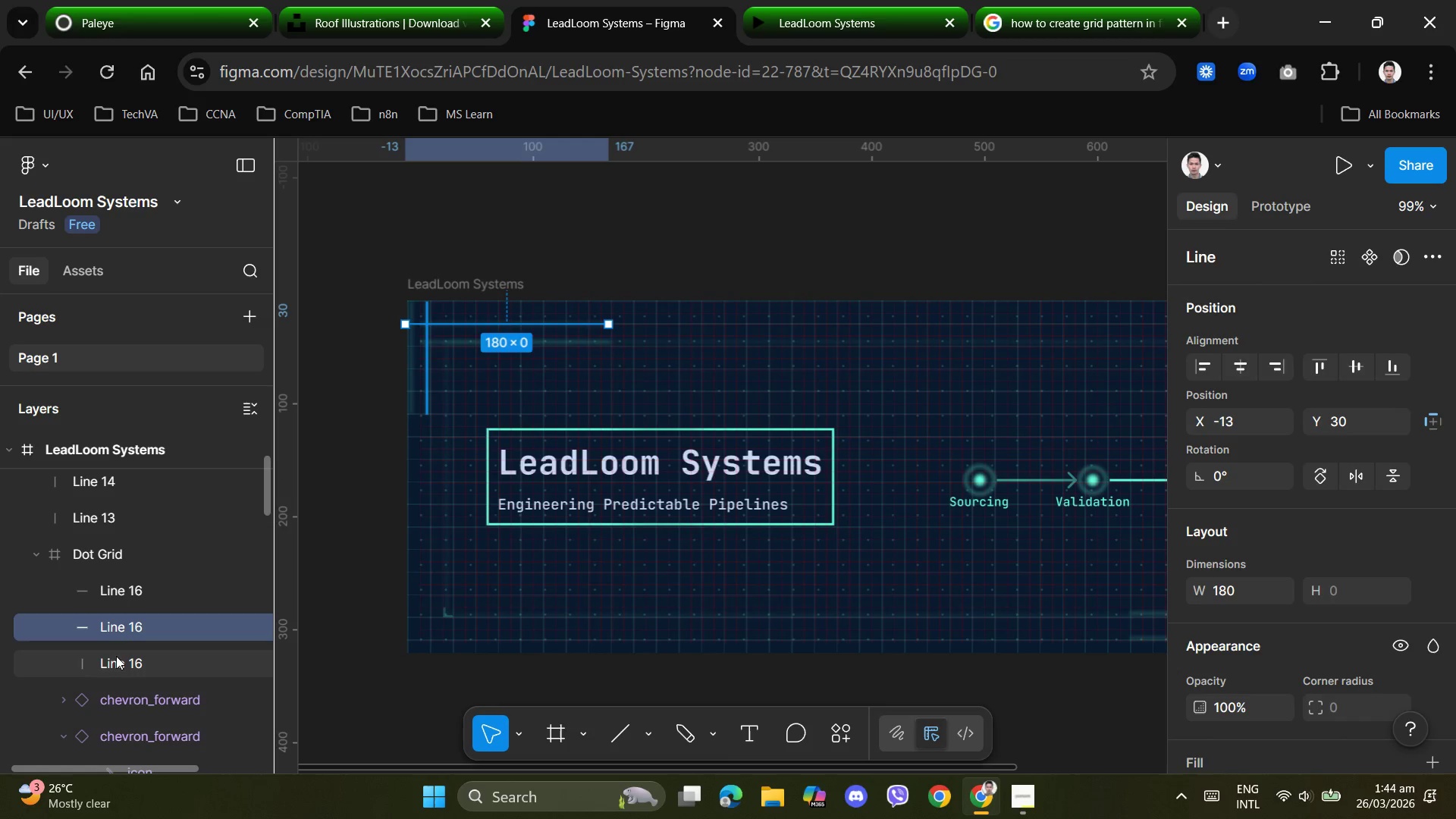 
left_click([121, 662])
 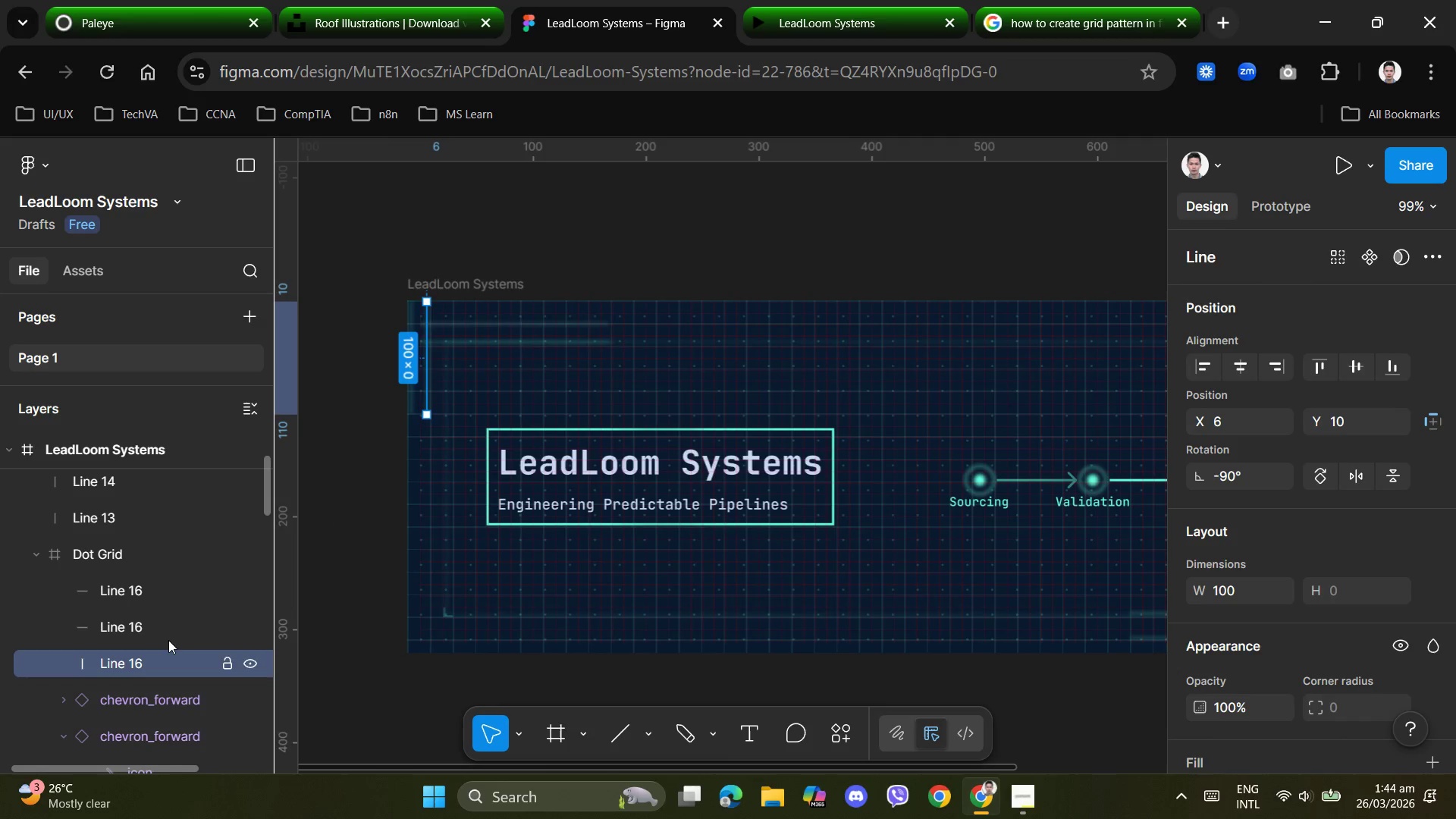 
mouse_move([146, 654])
 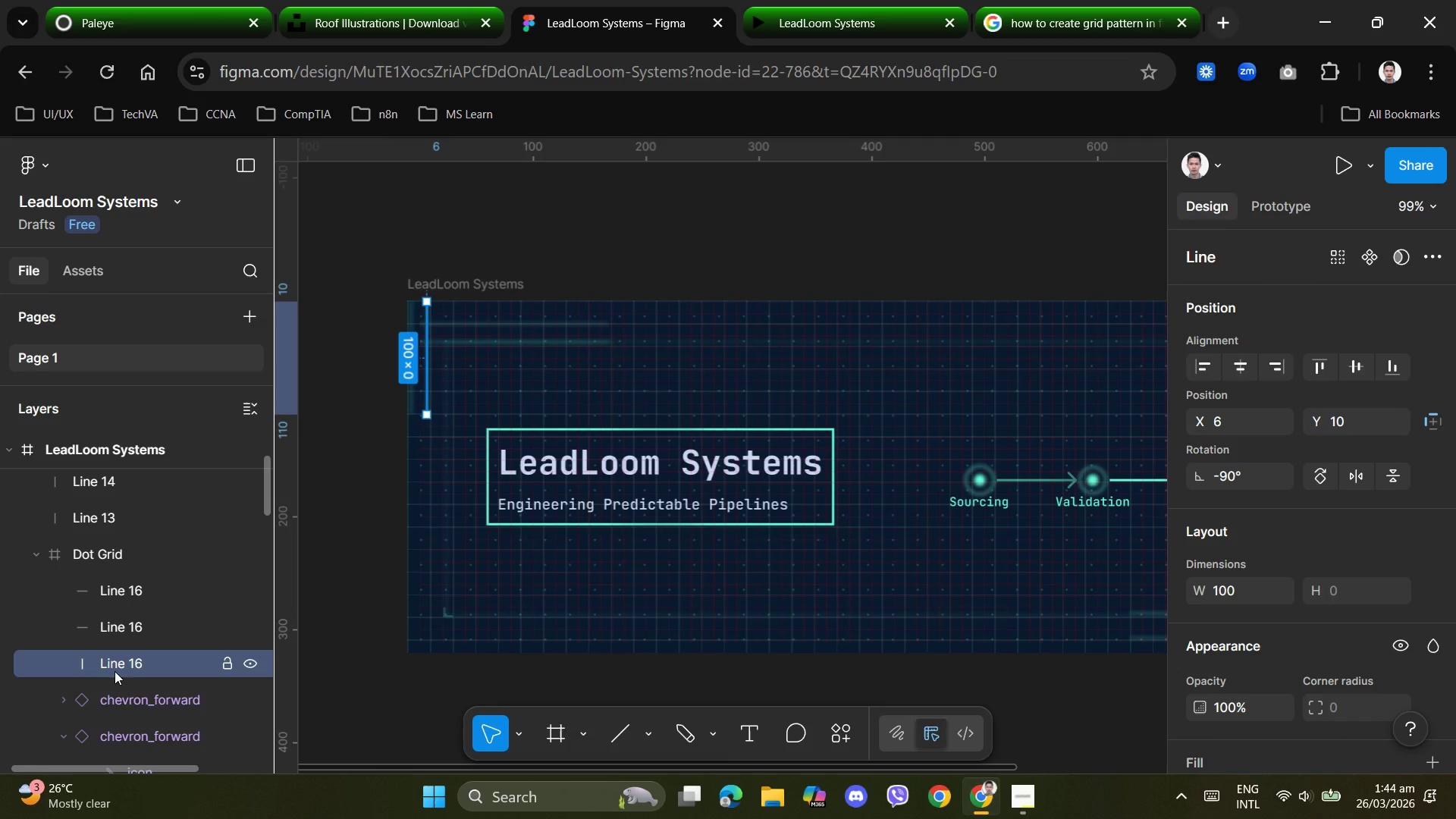 
left_click([115, 671])
 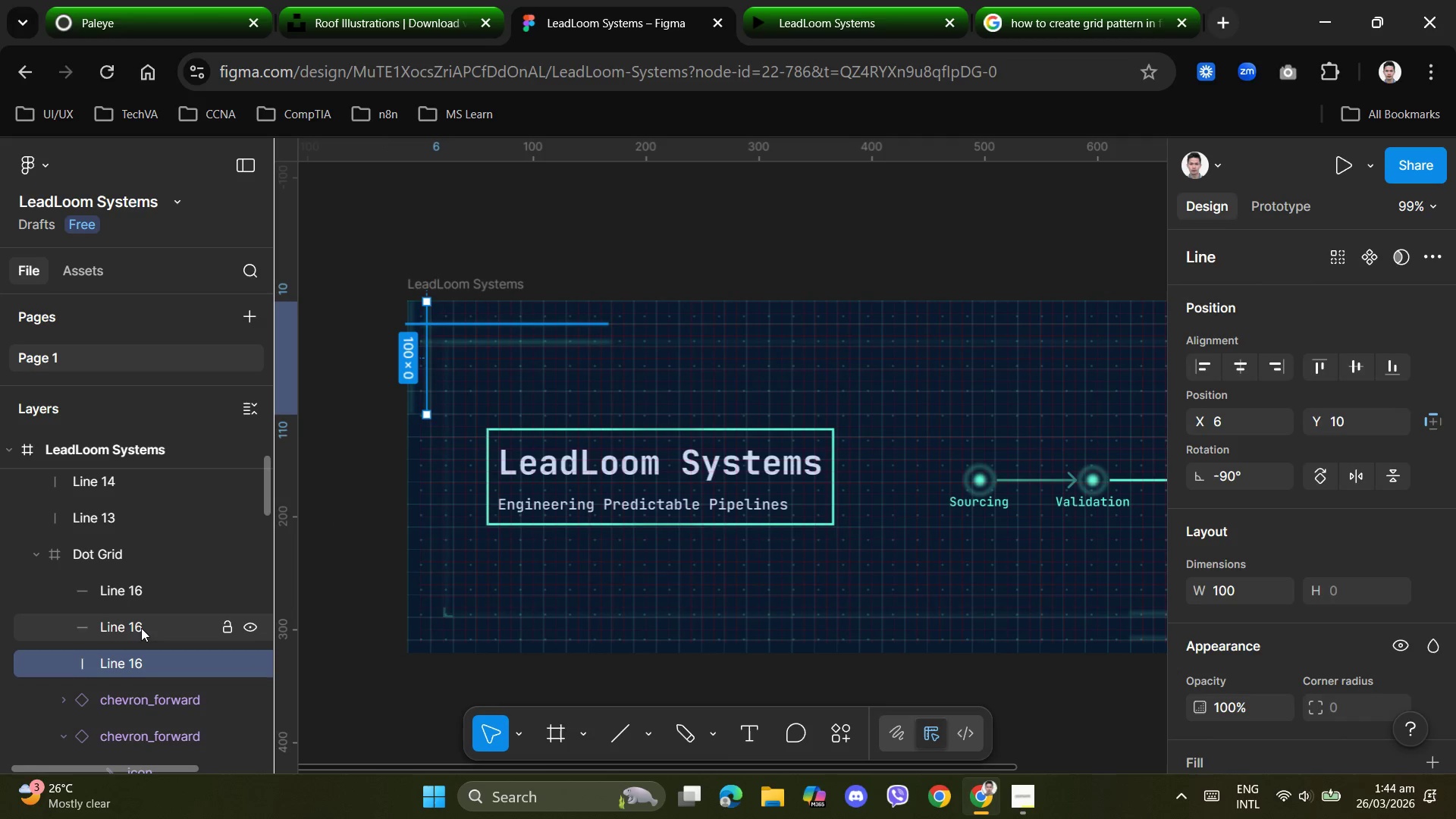 
left_click([140, 629])
 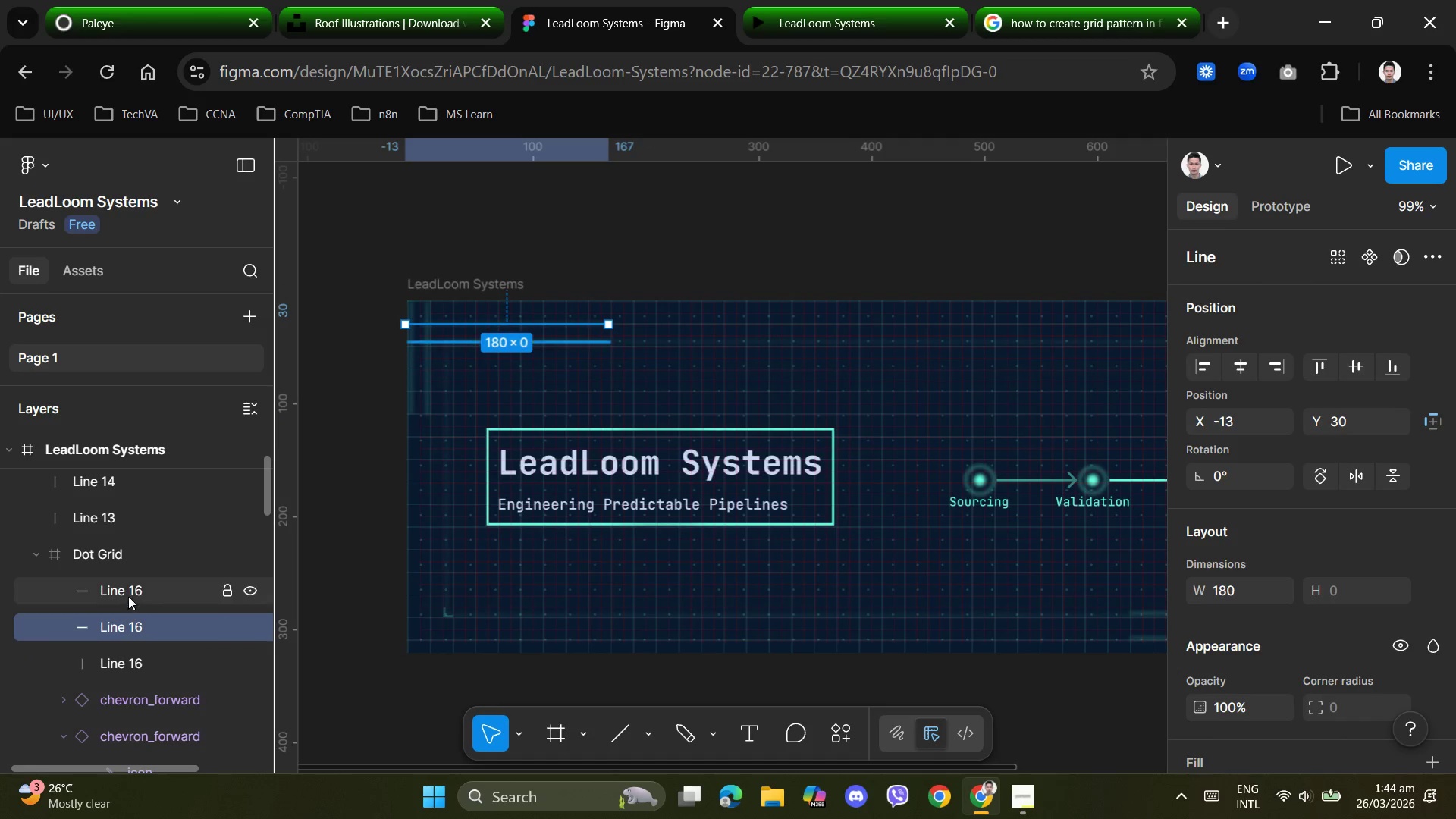 
left_click([128, 582])
 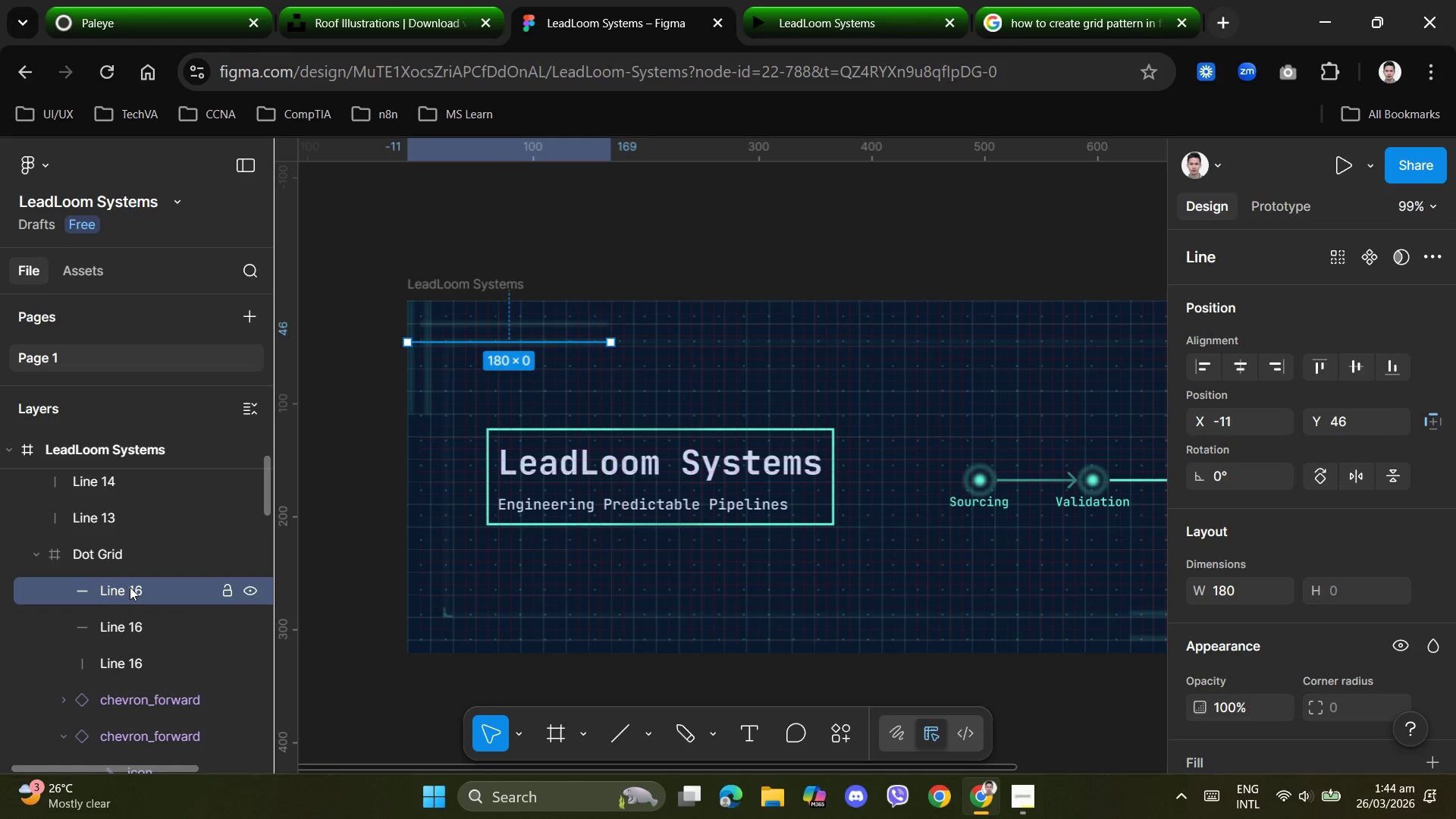 
key(ArrowLeft)
 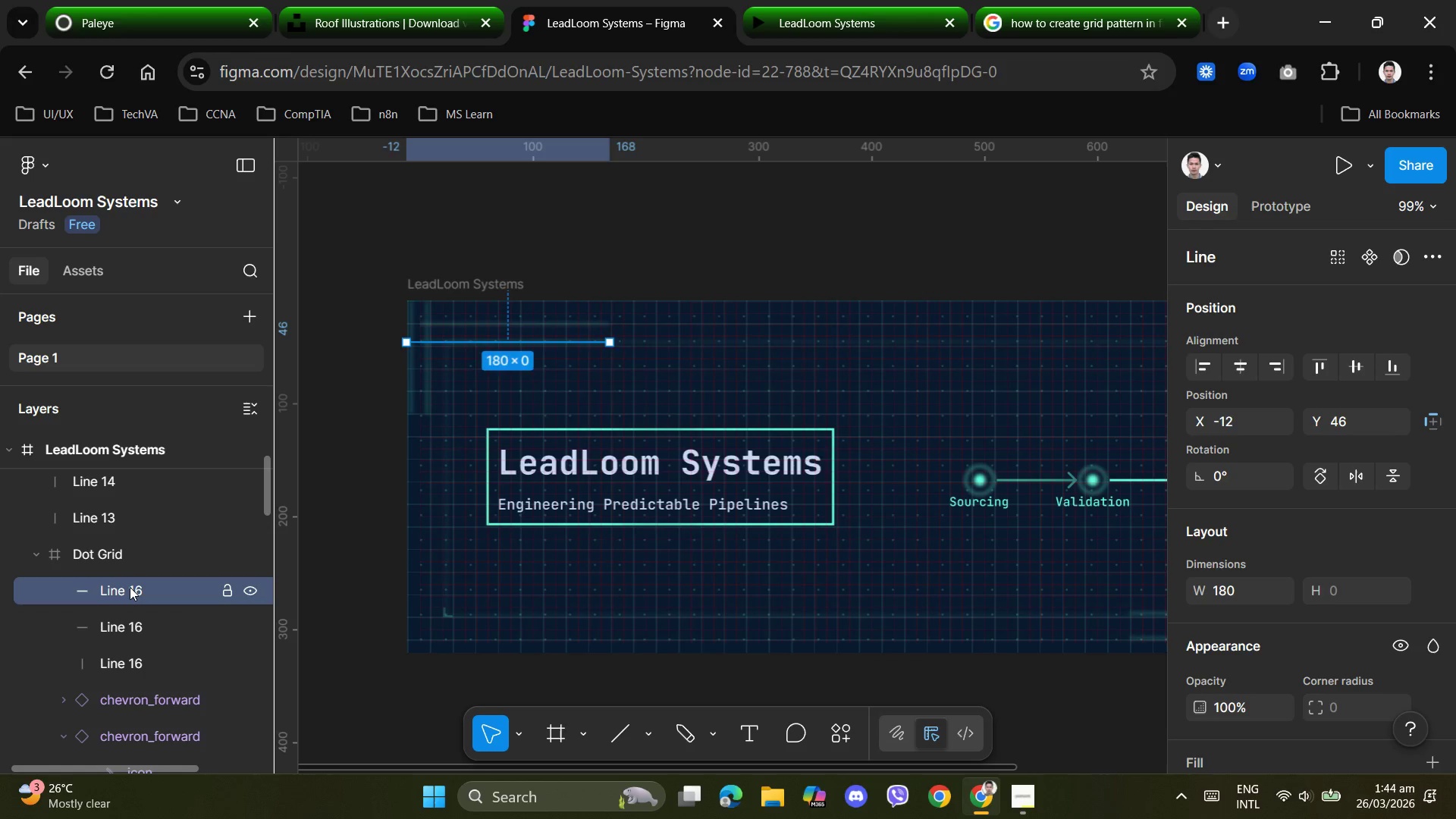 
key(ArrowLeft)
 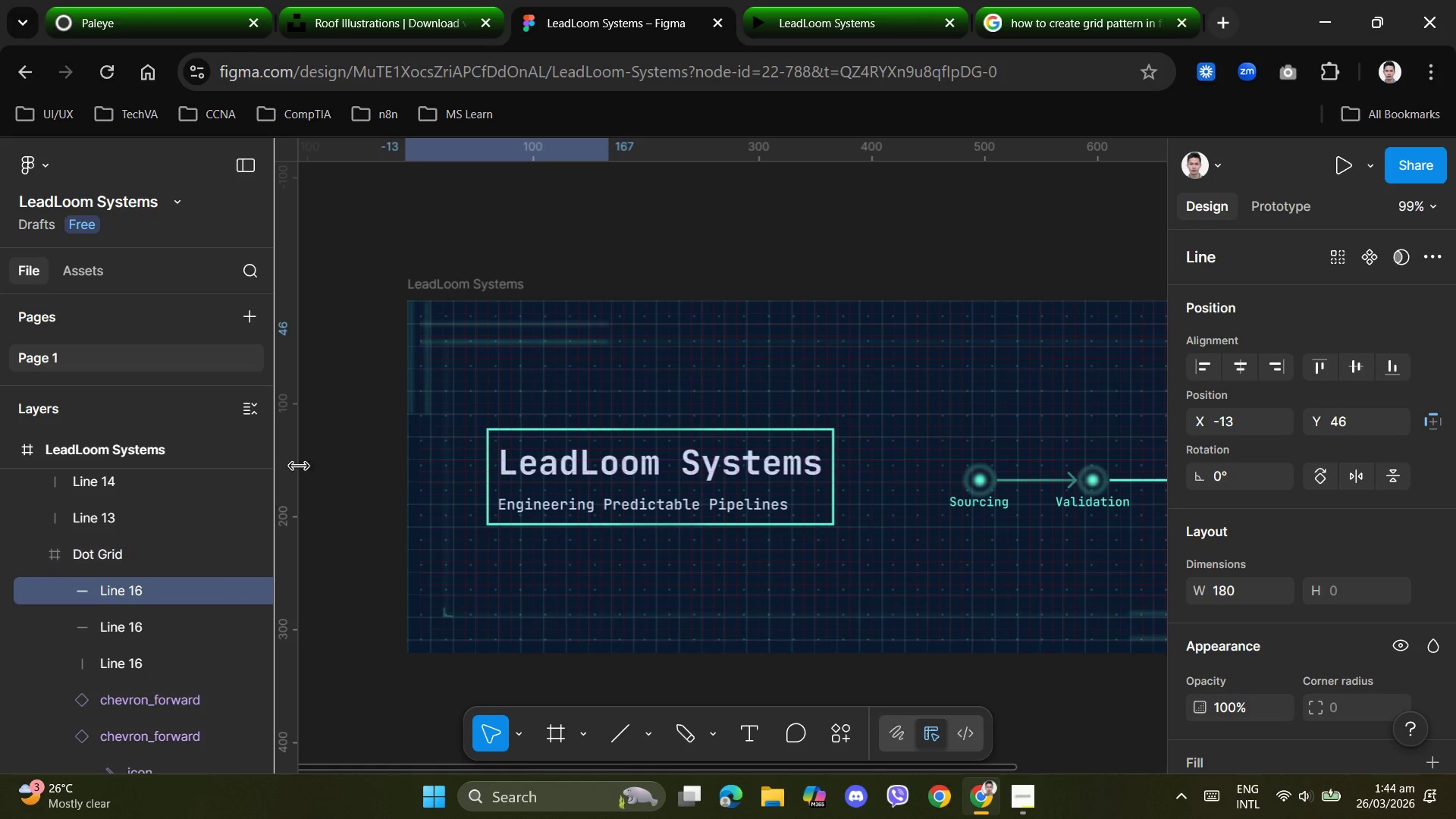 
key(ArrowLeft)
 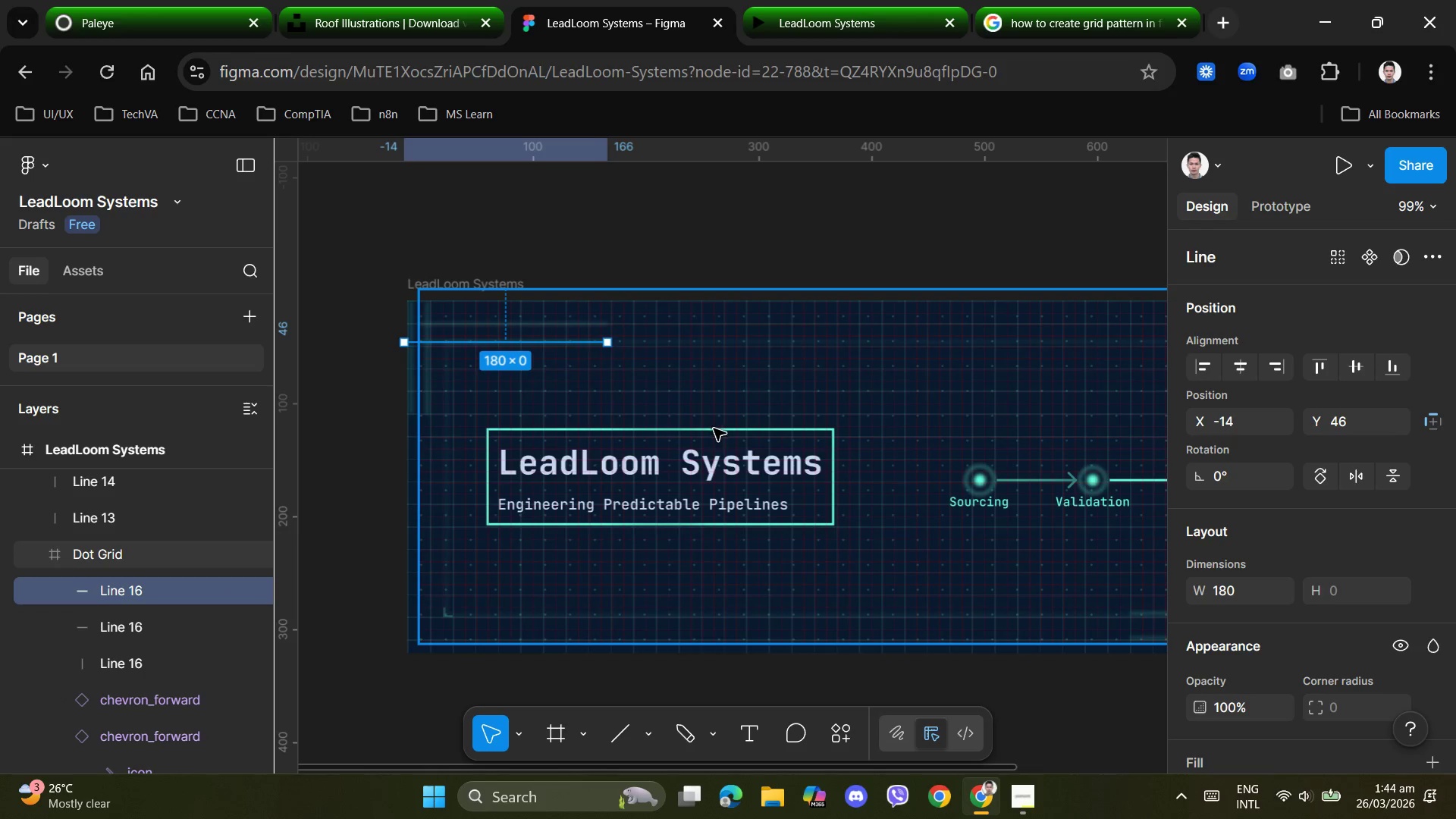 
hold_key(key=ControlLeft, duration=0.98)
scroll: coordinate [719, 435], scroll_direction: up, amount: 8.0
 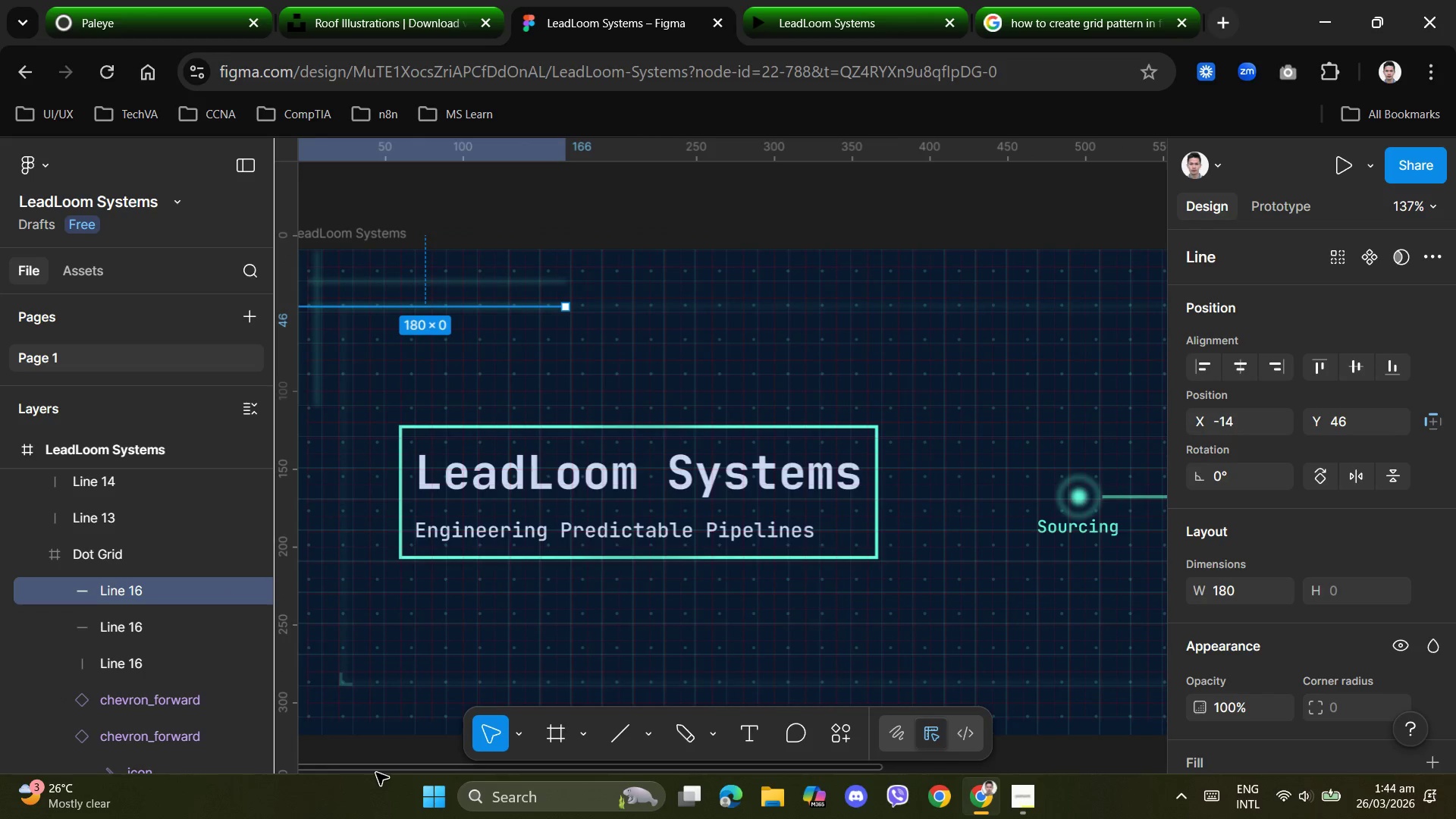 
left_click_drag(start_coordinate=[376, 769], to_coordinate=[187, 754])
 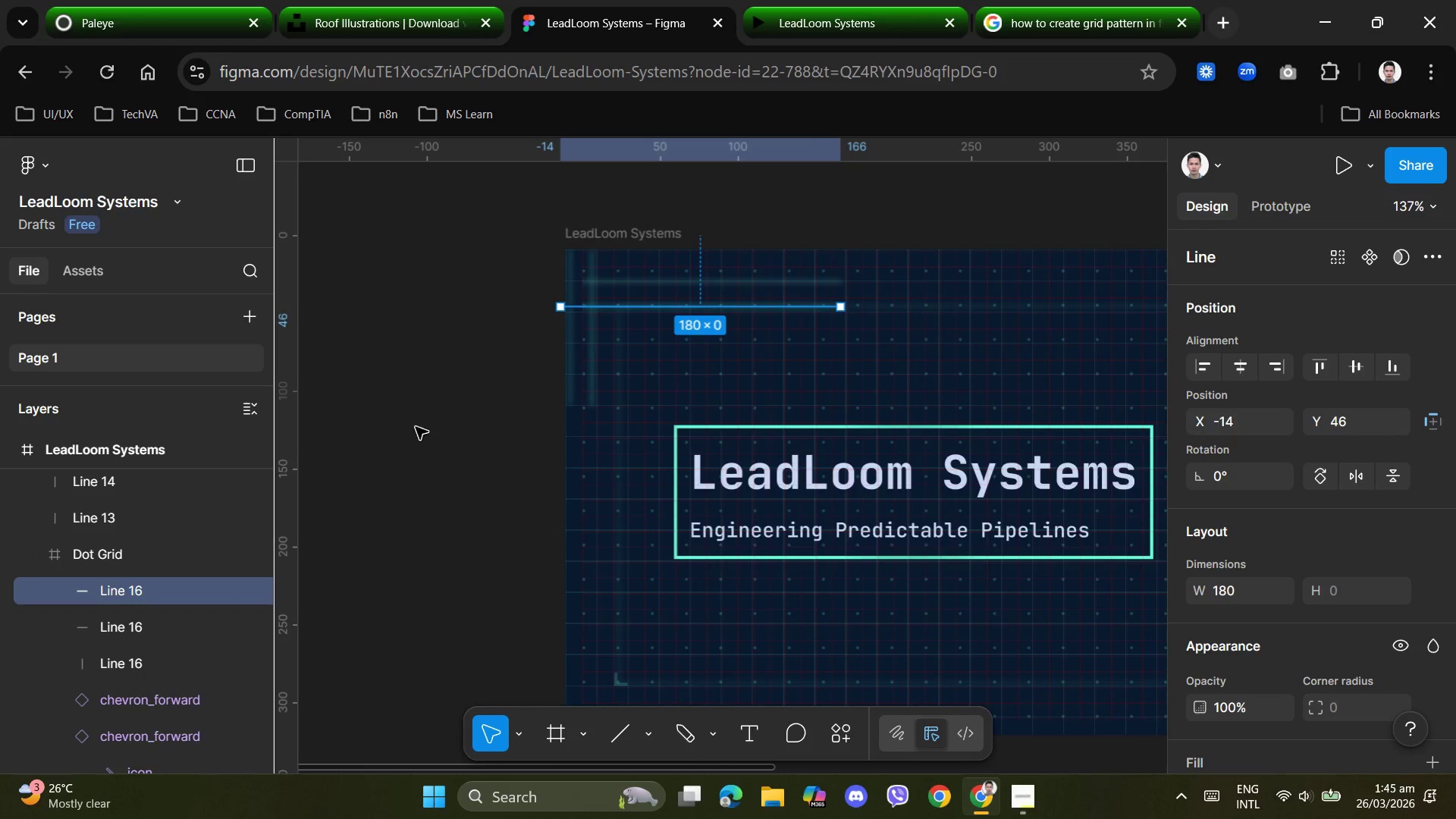 
left_click([442, 406])
 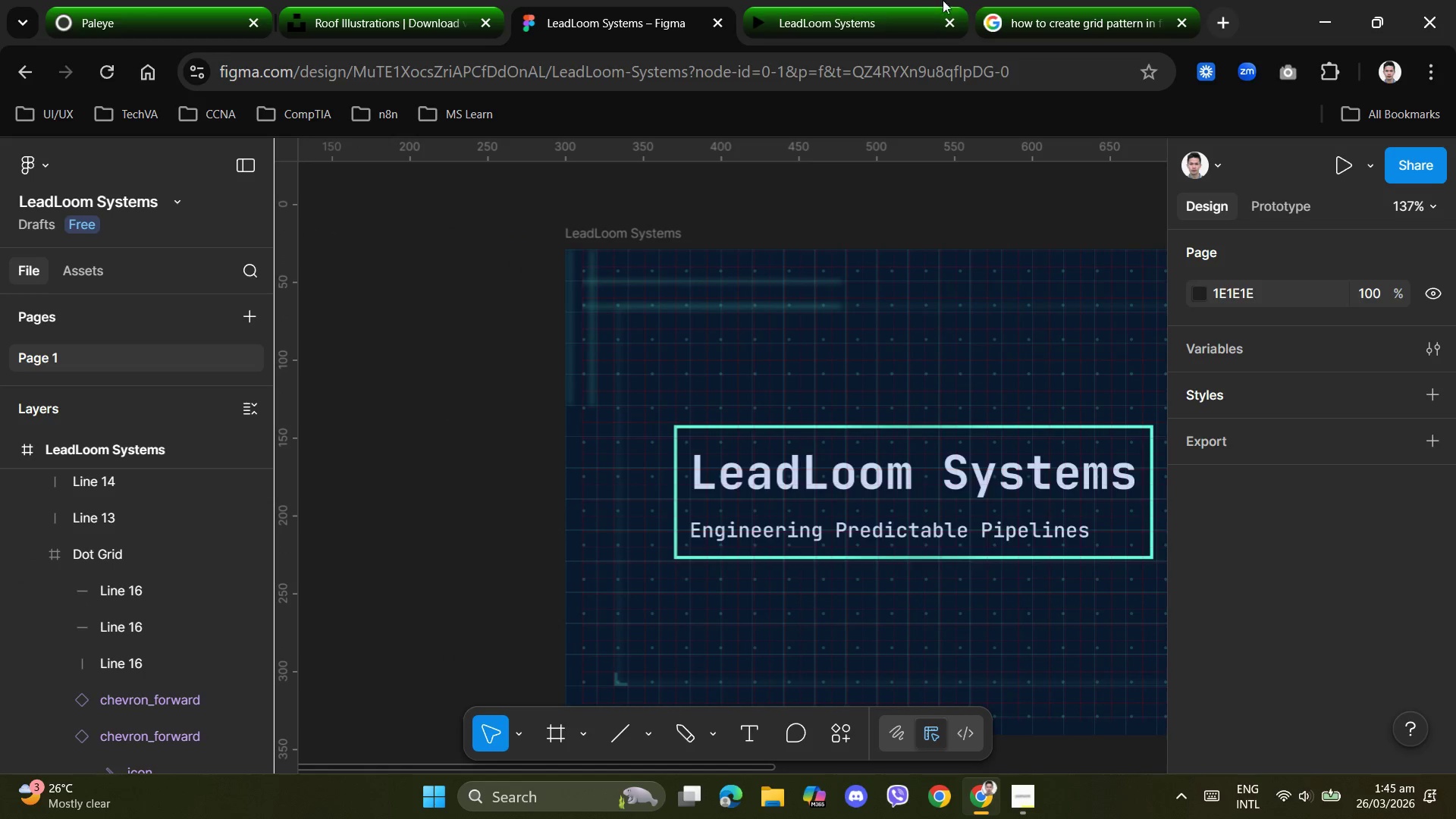 
left_click([855, 20])
 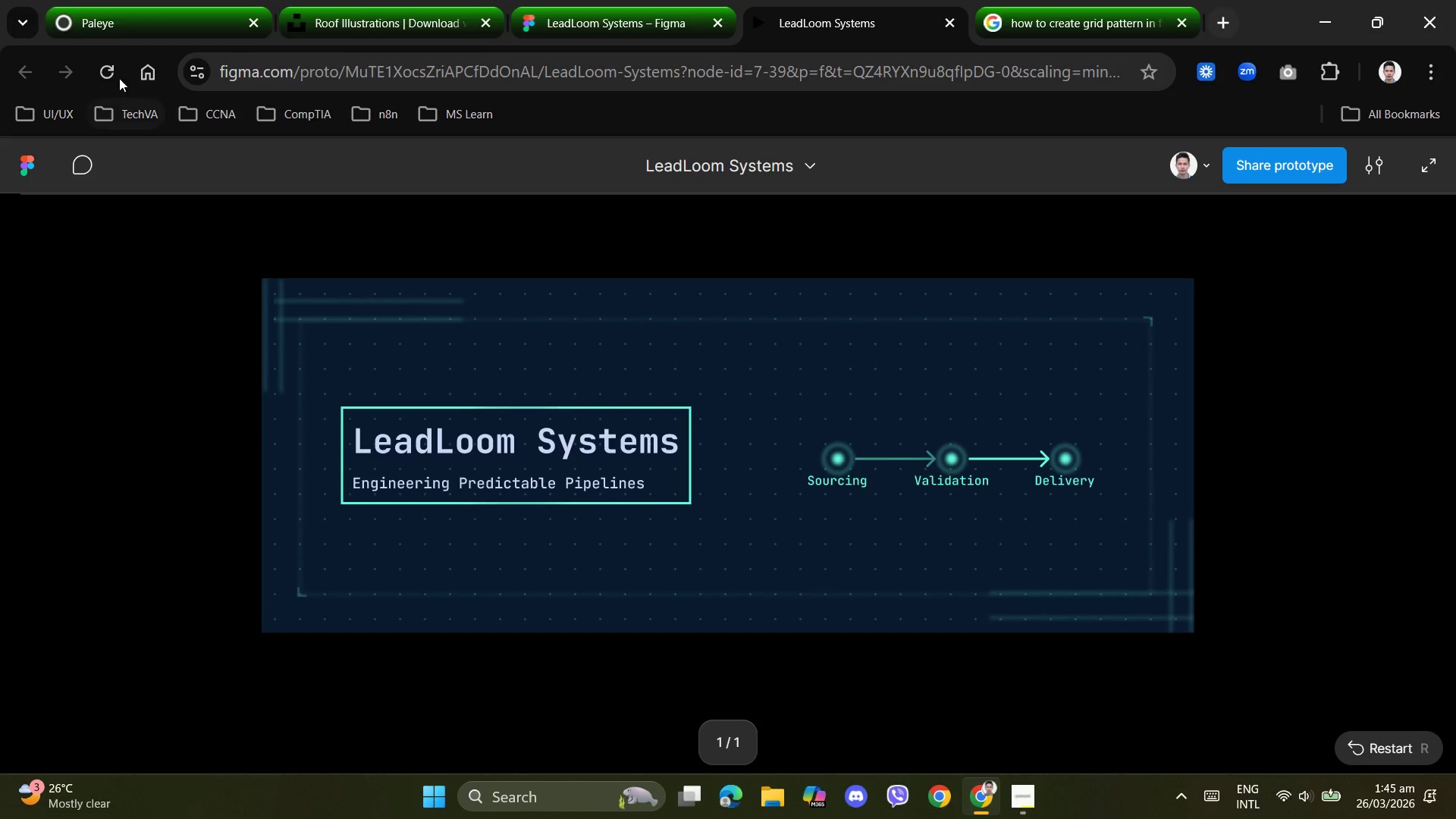 
left_click([115, 69])
 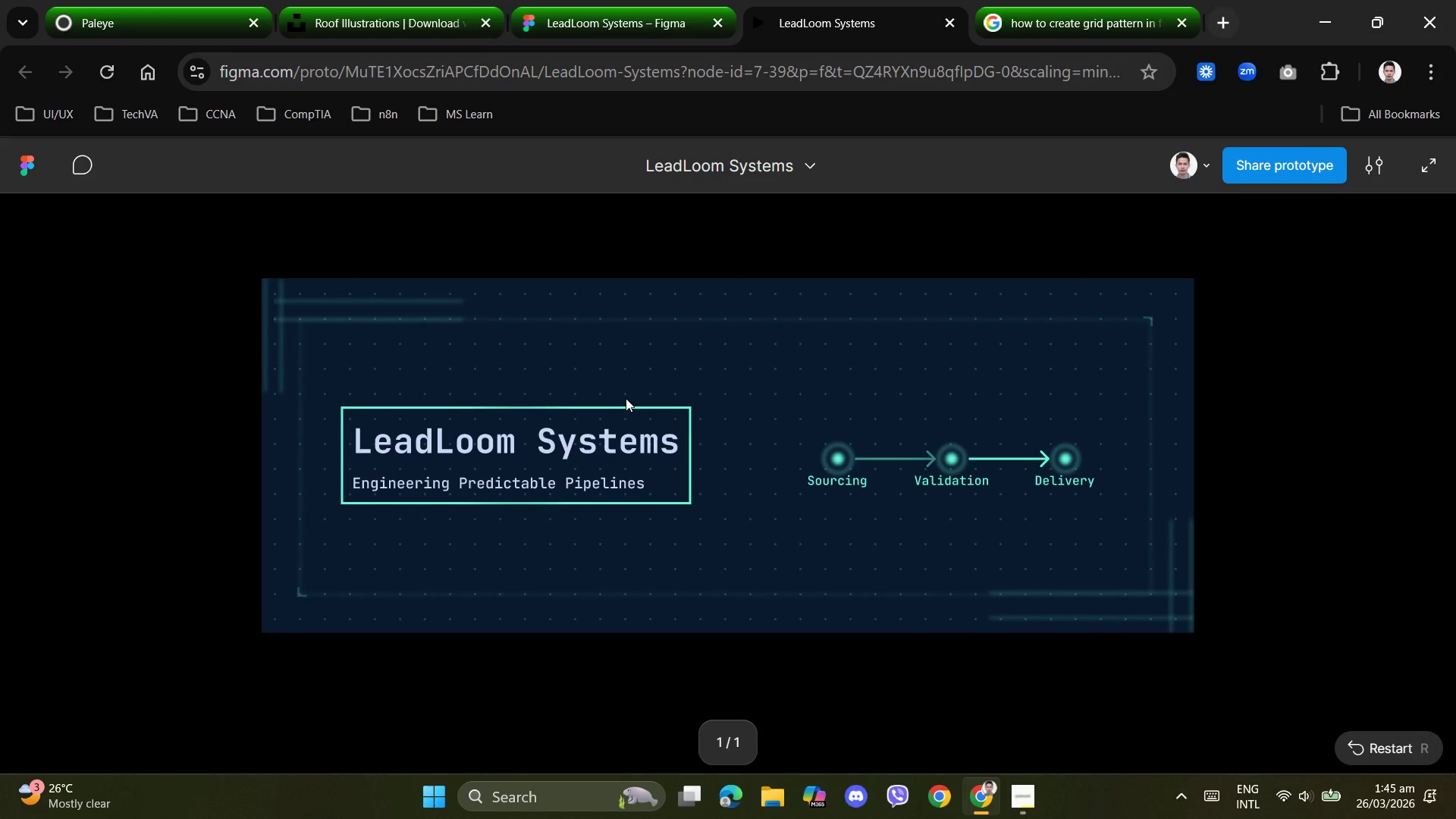 
wait(7.59)
 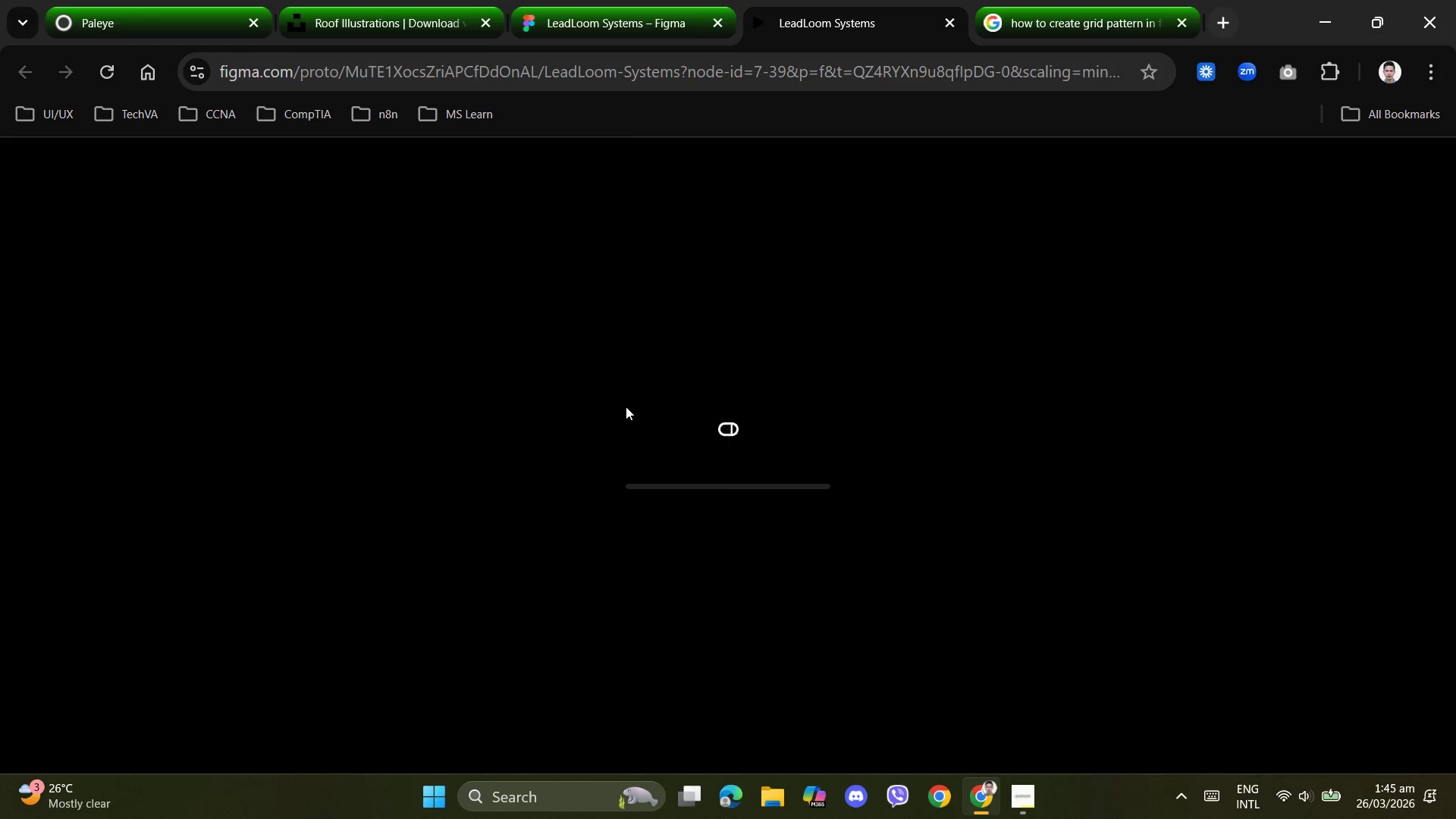 
left_click([622, 19])
 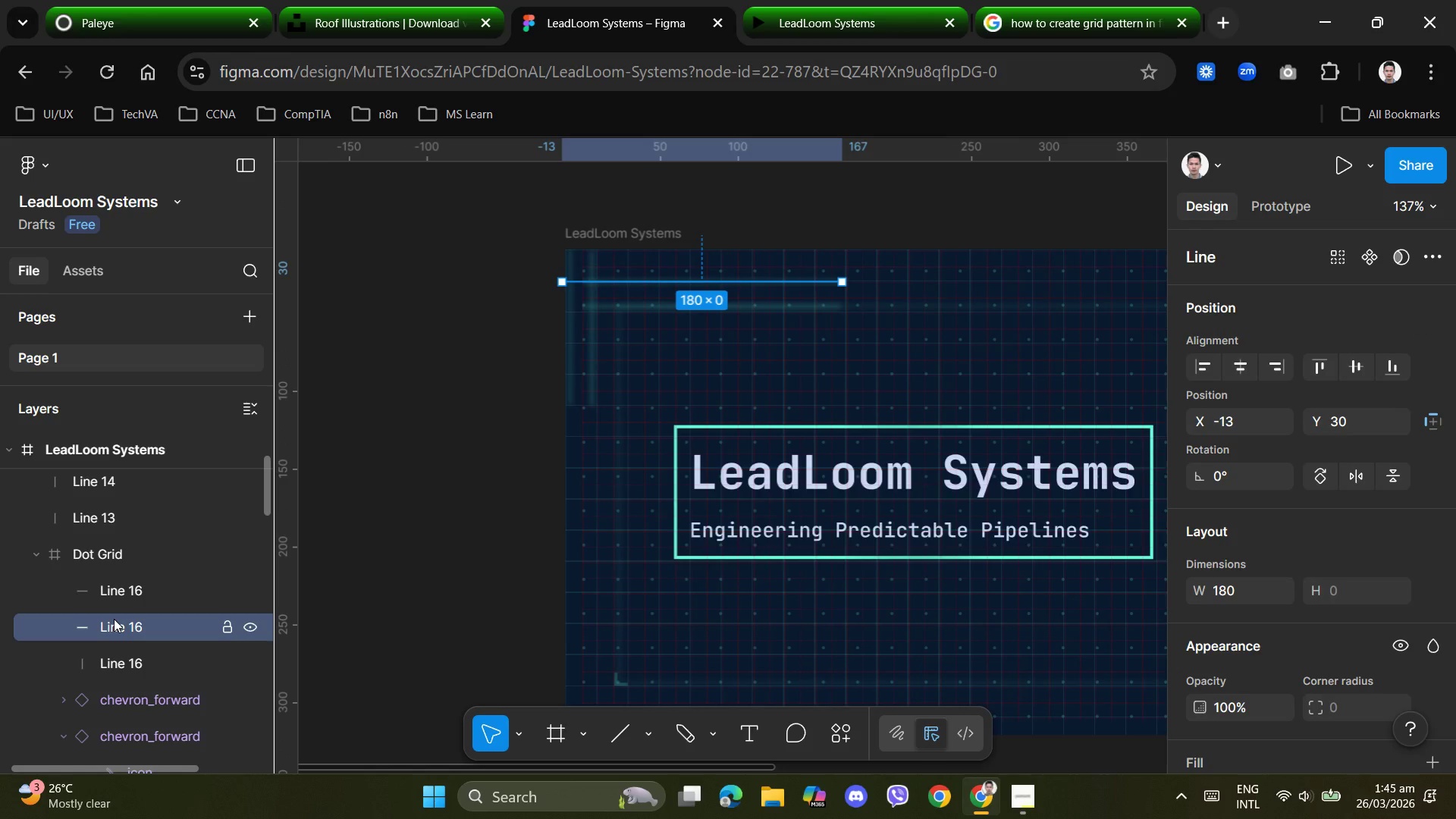 
left_click([109, 661])
 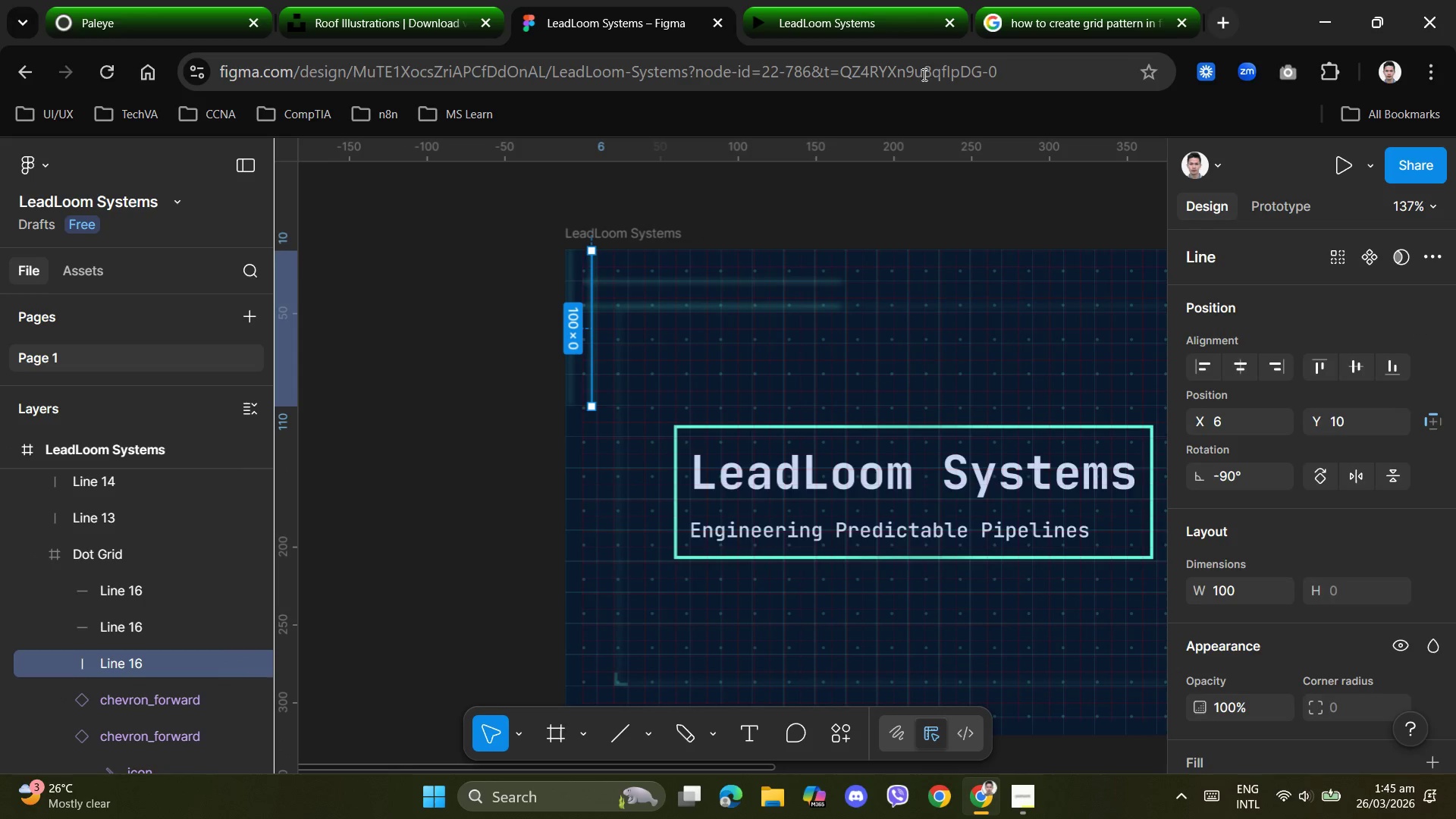 
left_click([874, 16])
 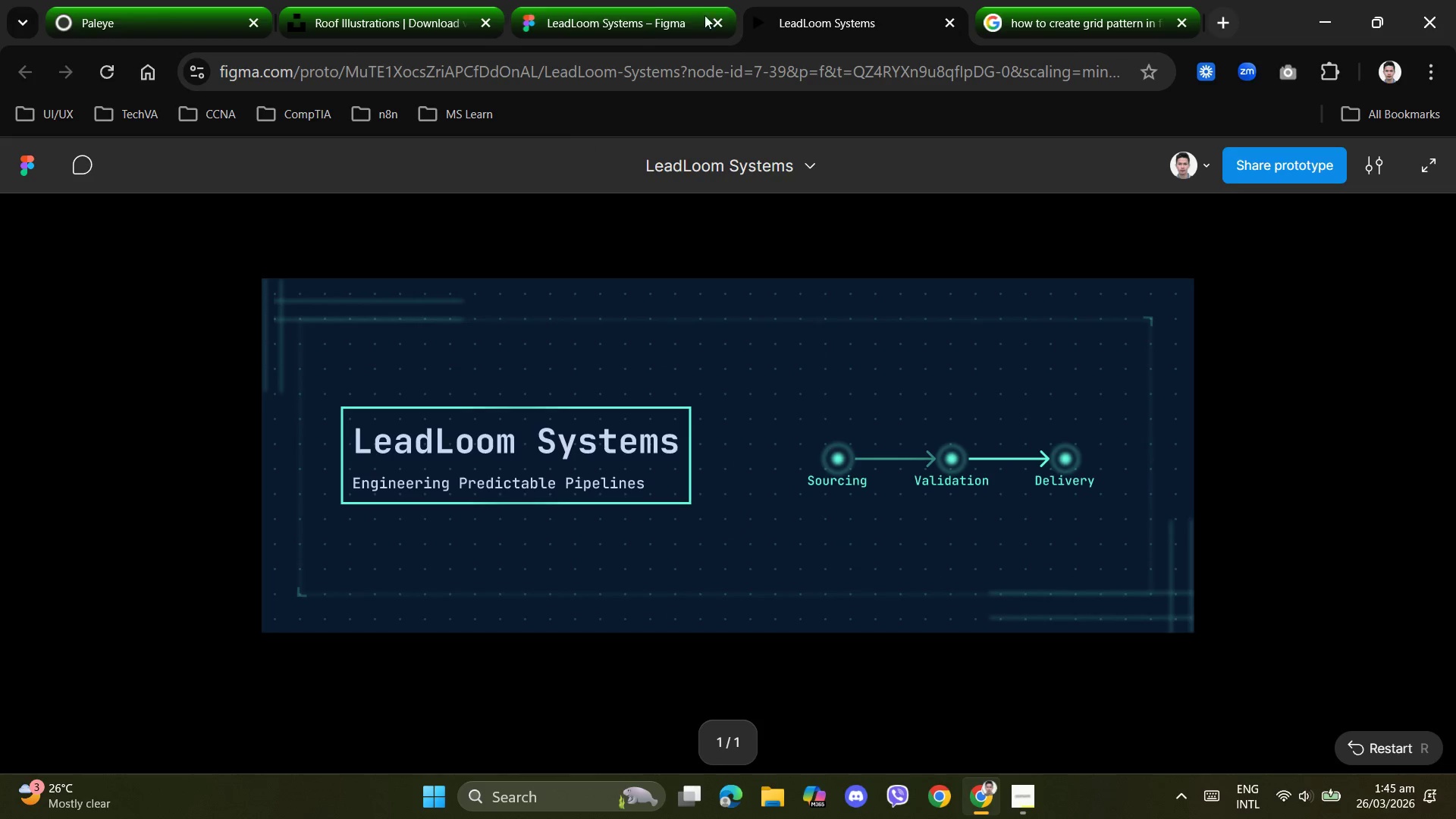 
left_click([616, 13])
 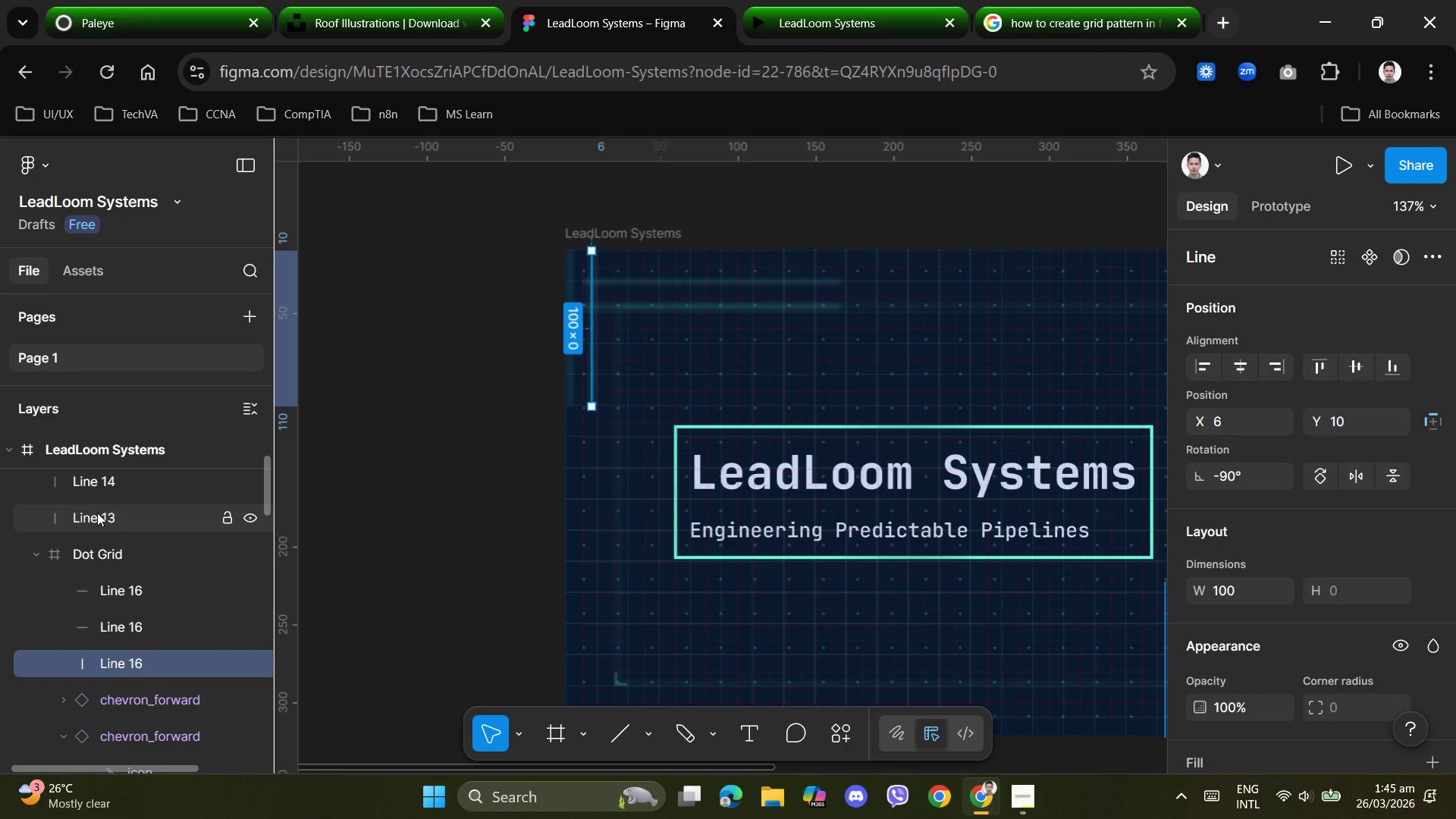 
wait(8.69)
 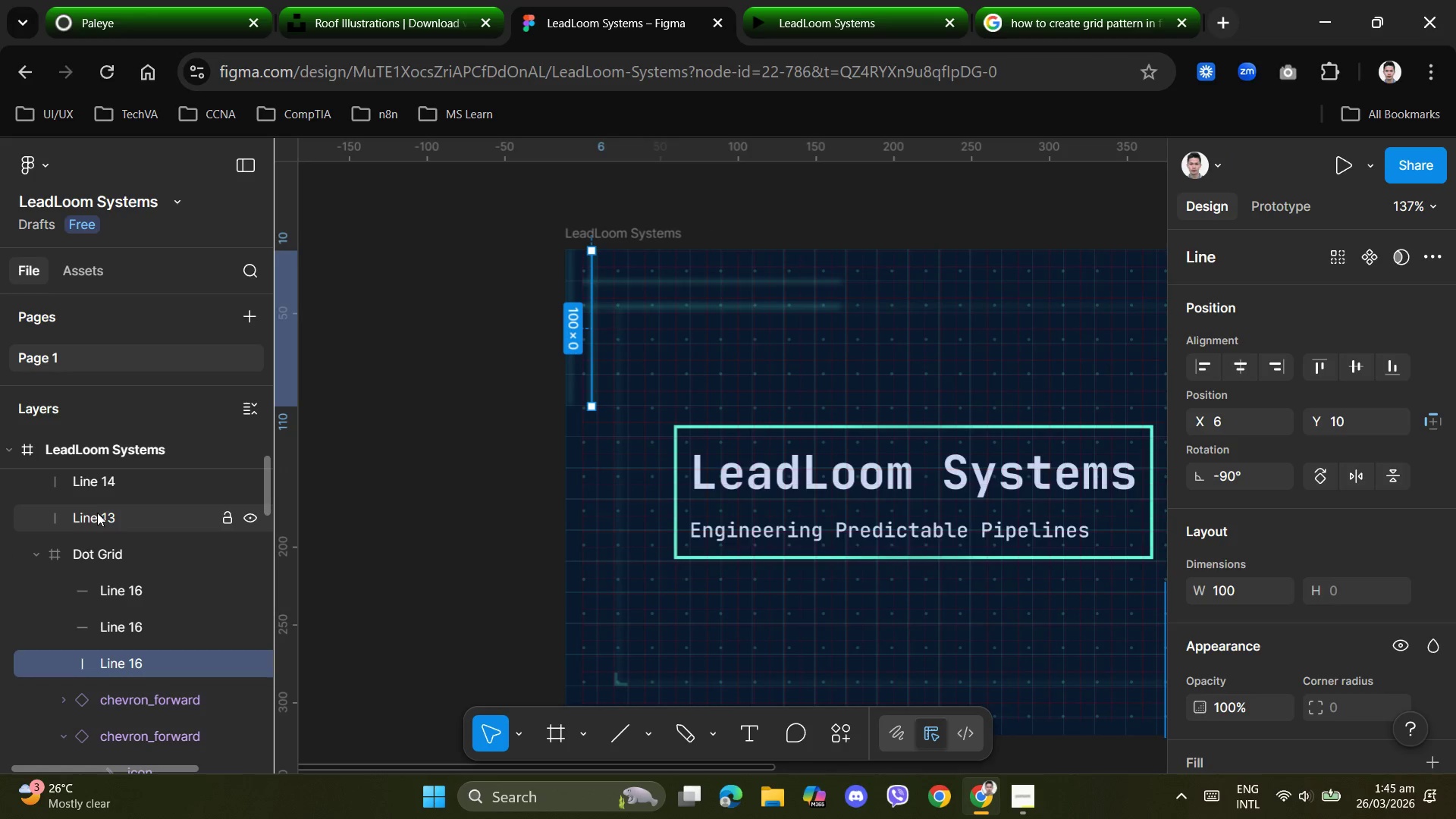 
left_click_drag(start_coordinate=[120, 588], to_coordinate=[121, 534])
 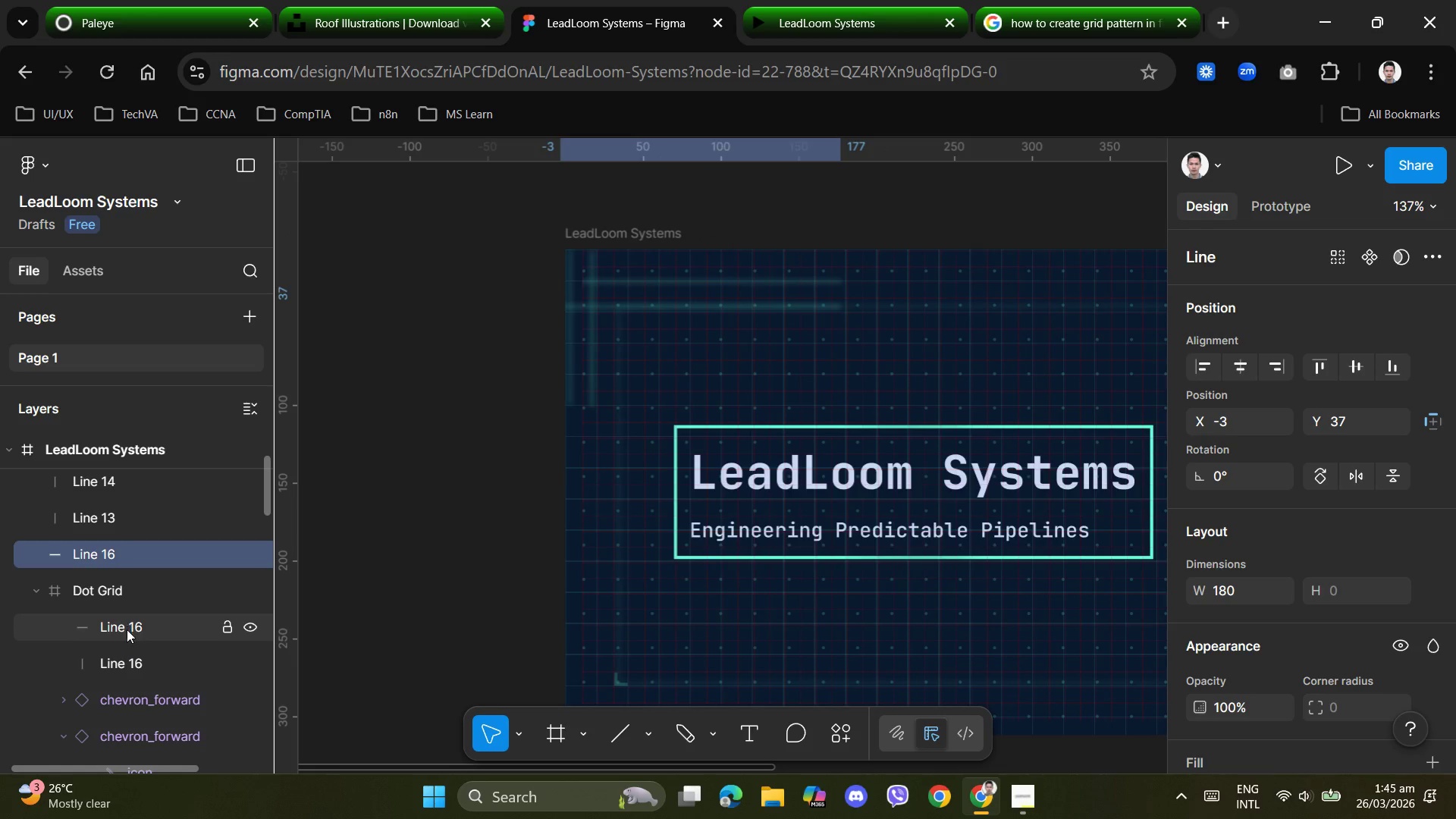 
left_click_drag(start_coordinate=[127, 631], to_coordinate=[126, 575])
 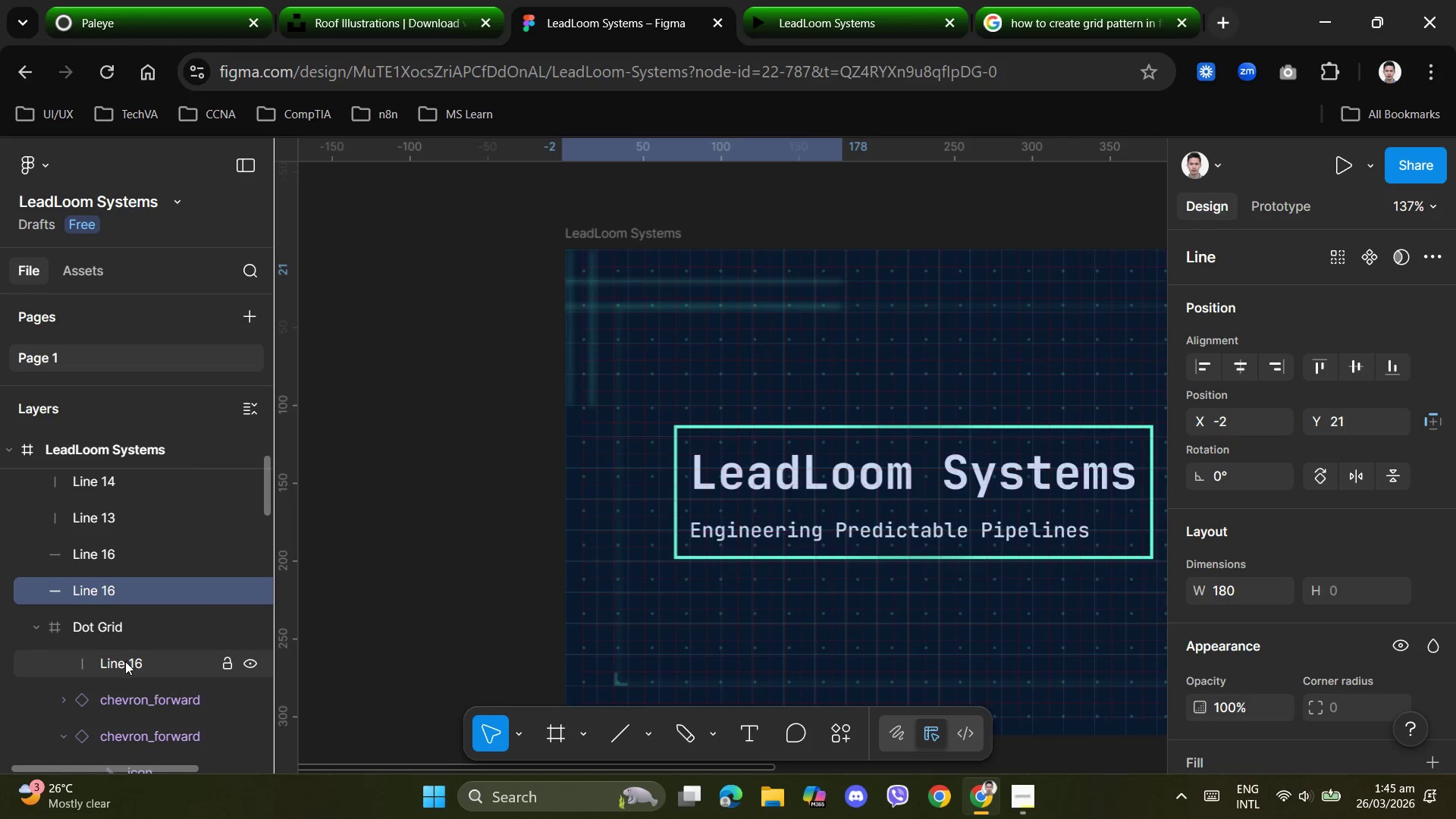 
left_click_drag(start_coordinate=[125, 661], to_coordinate=[128, 585])
 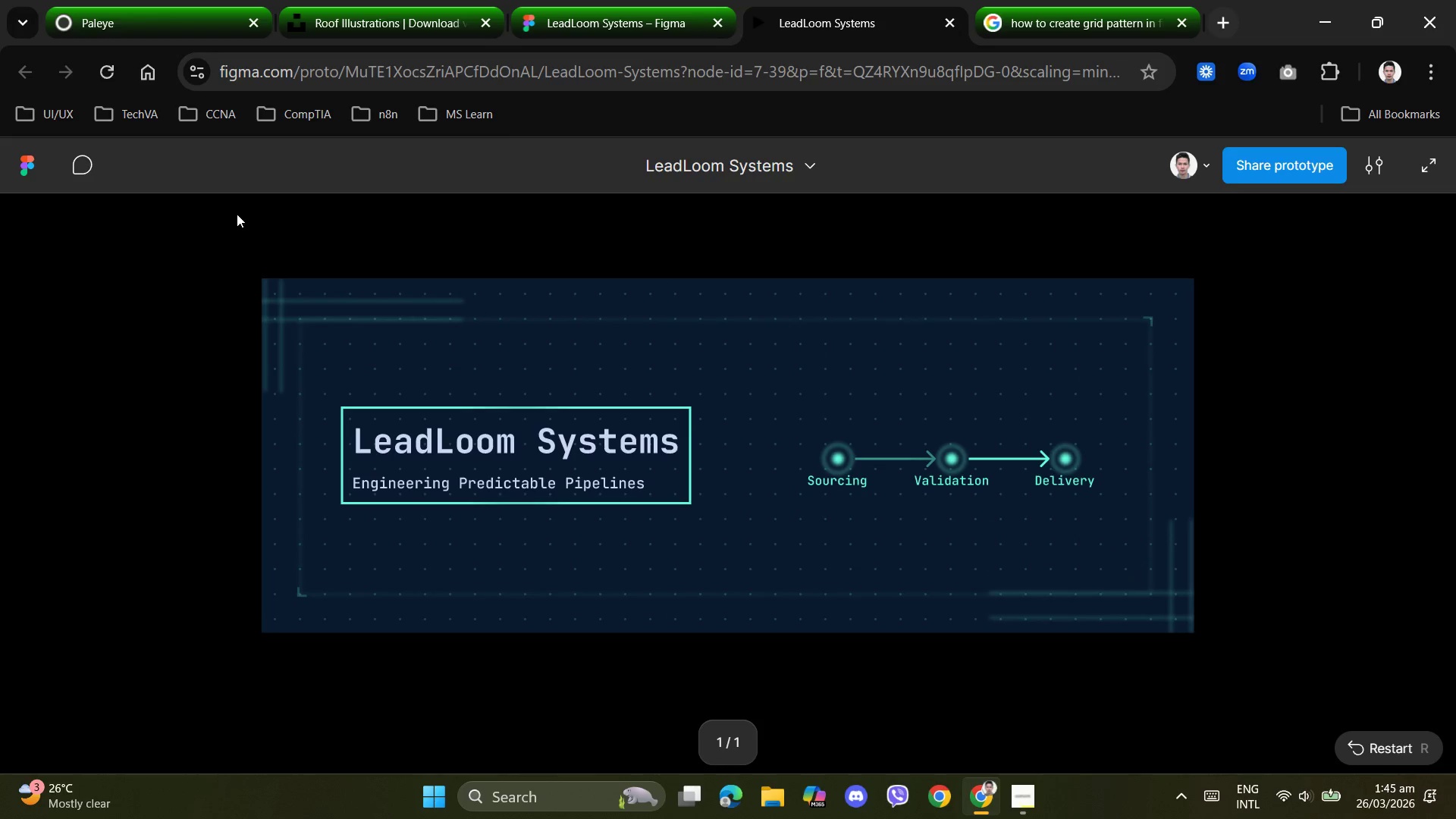 
left_click([112, 71])
 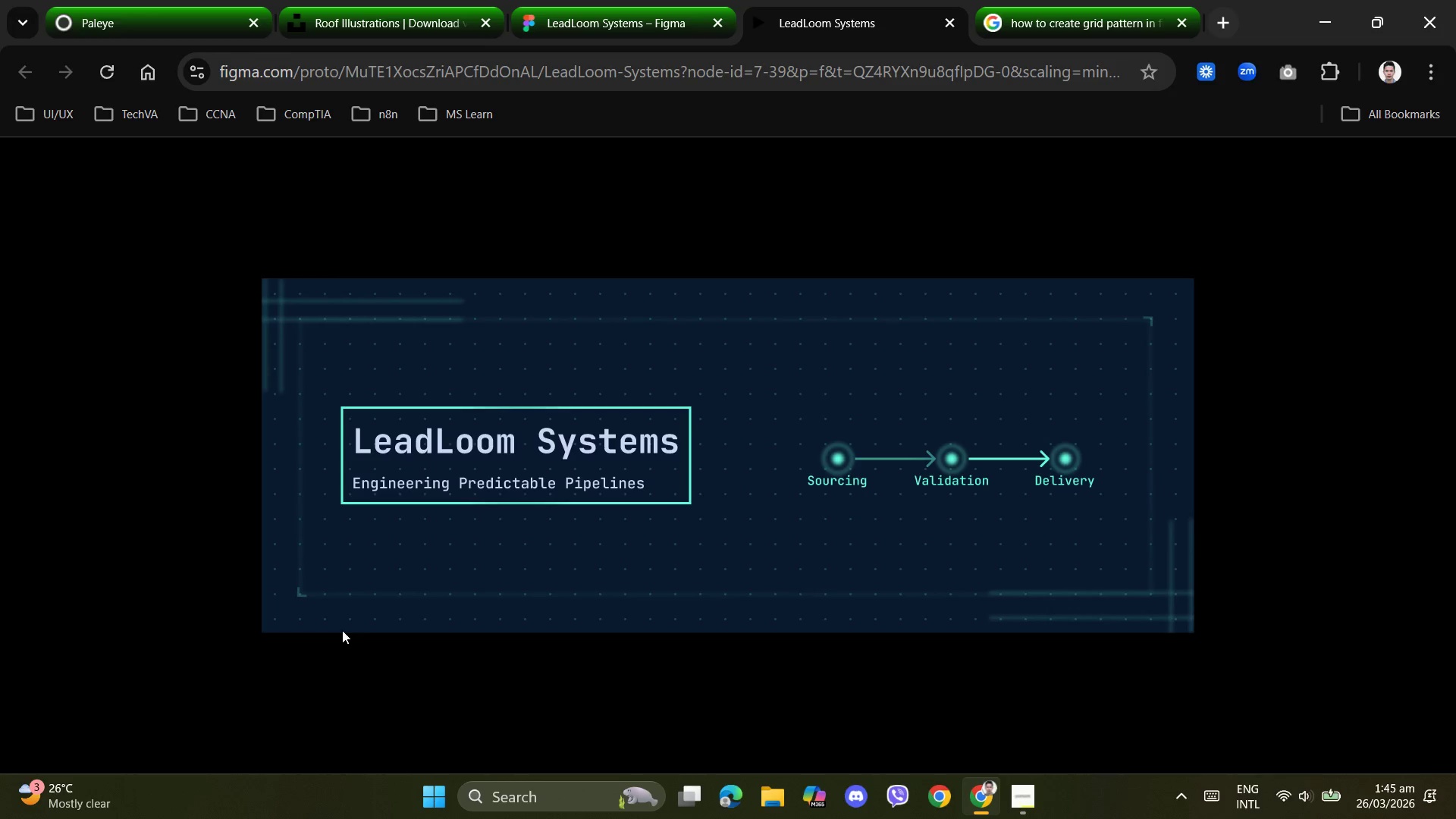 
wait(15.89)
 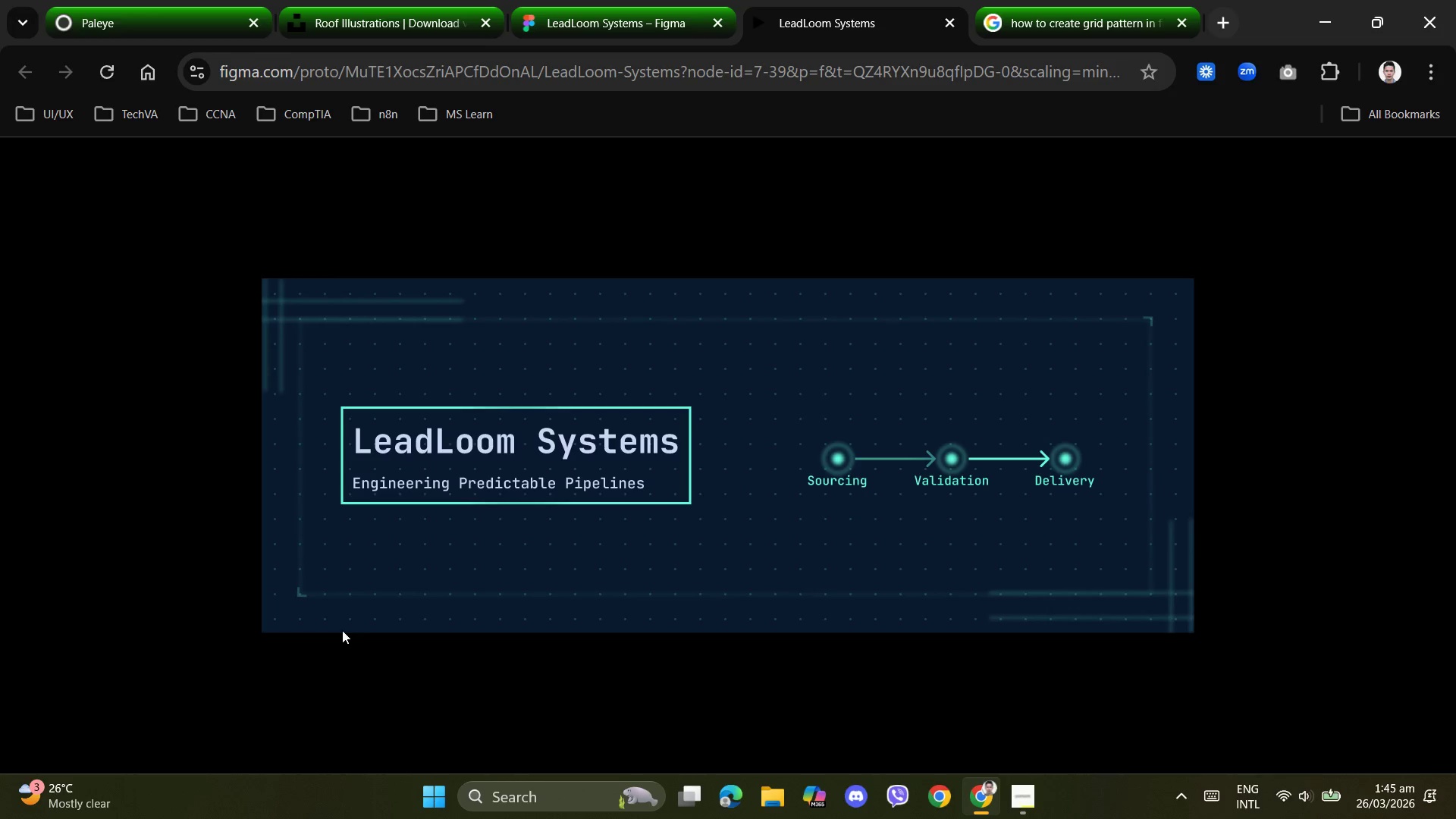 
scroll: coordinate [1165, 543], scroll_direction: down, amount: 4.0
 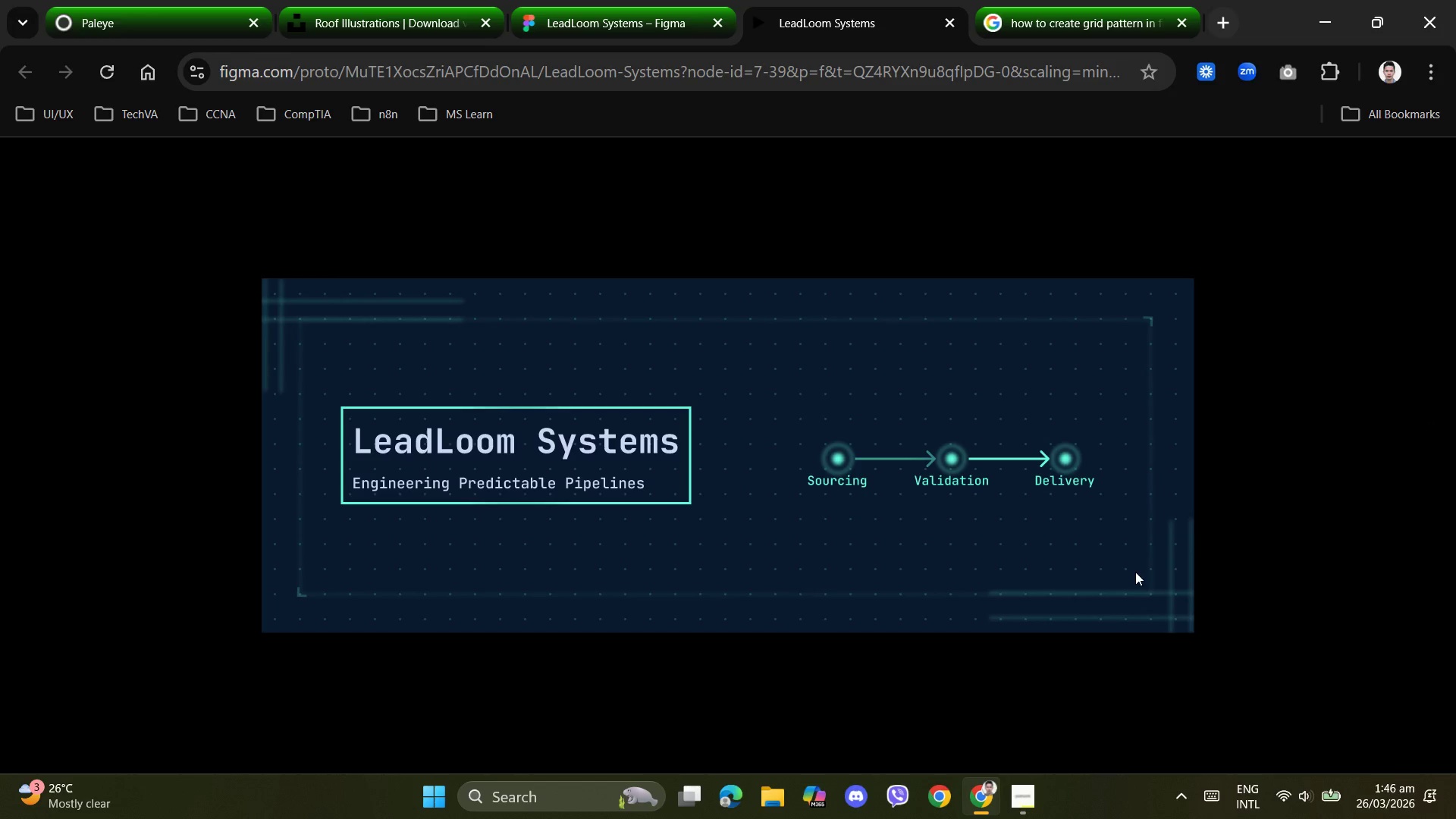 
wait(14.91)
 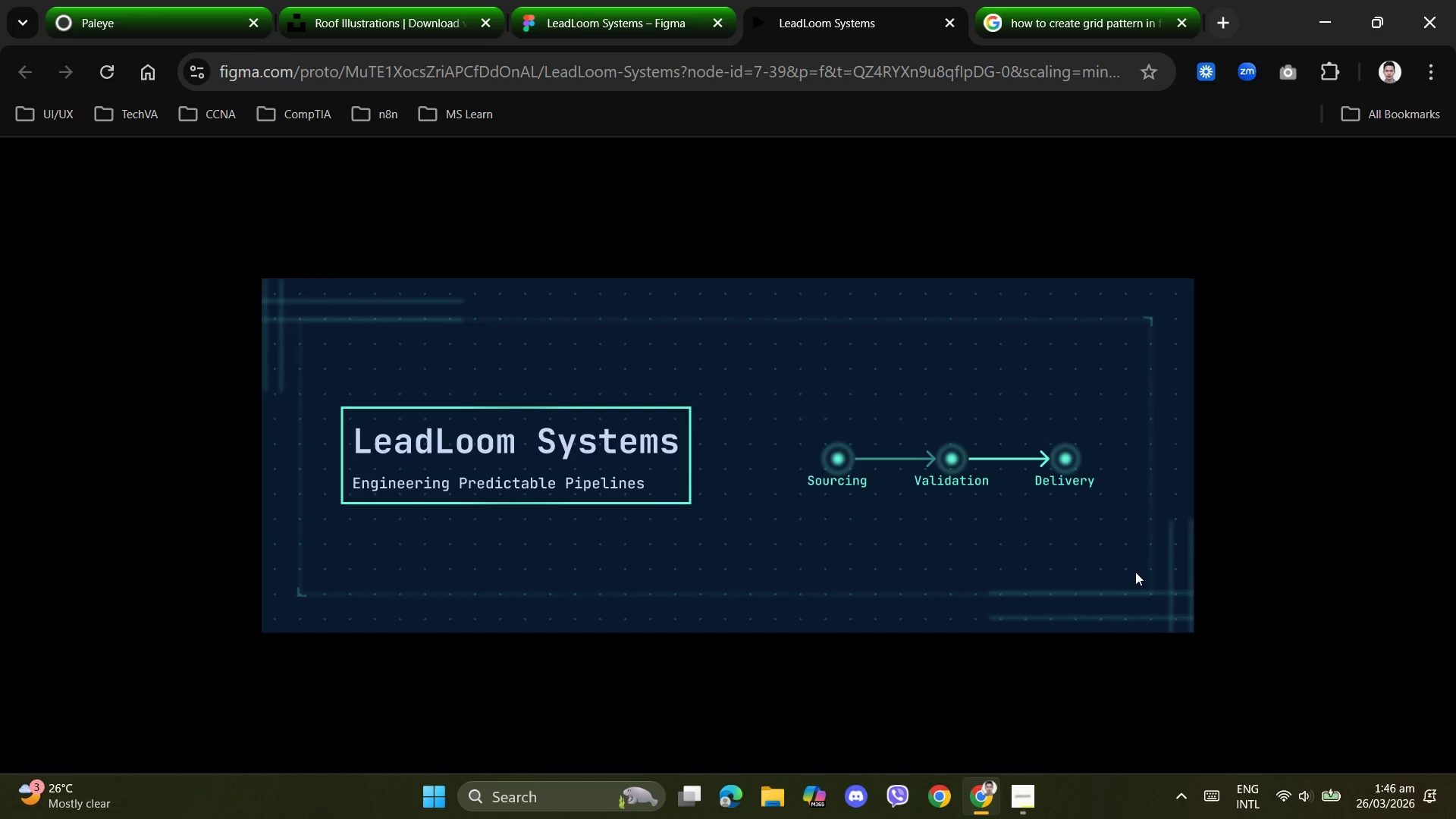 
left_click([1022, 800])